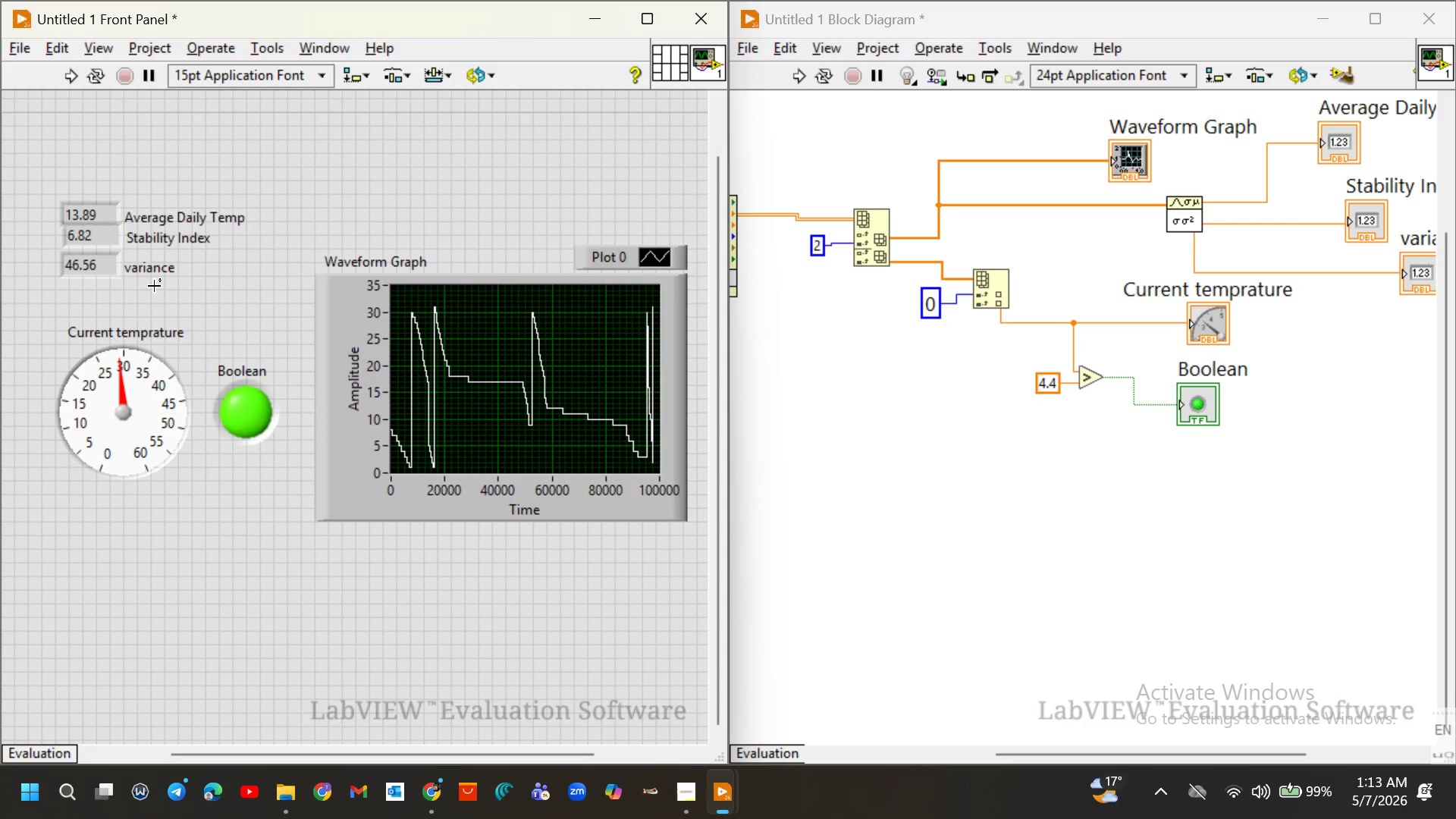 
wait(26.83)
 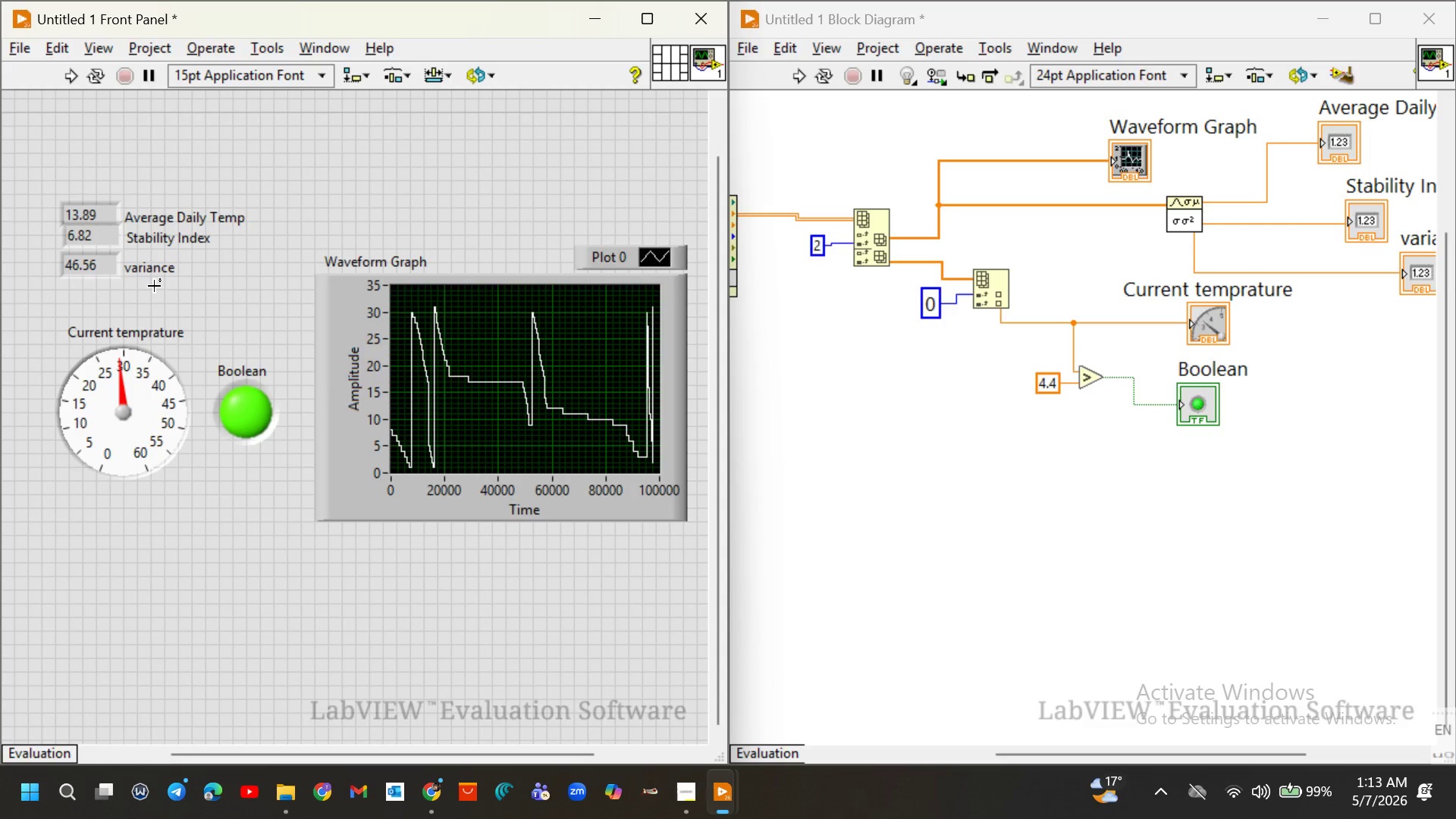 
left_click([946, 630])
 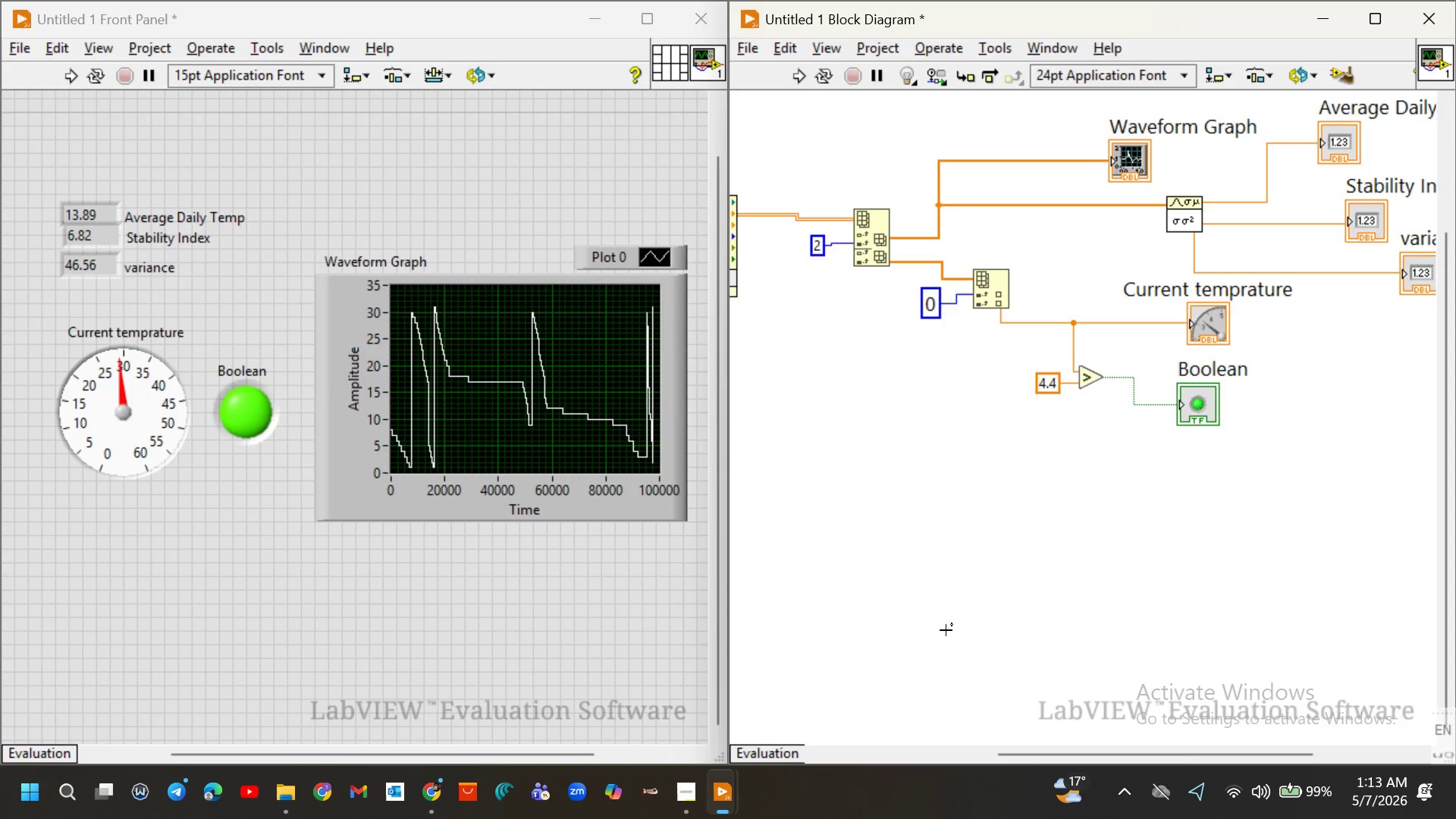 
right_click([946, 630])
 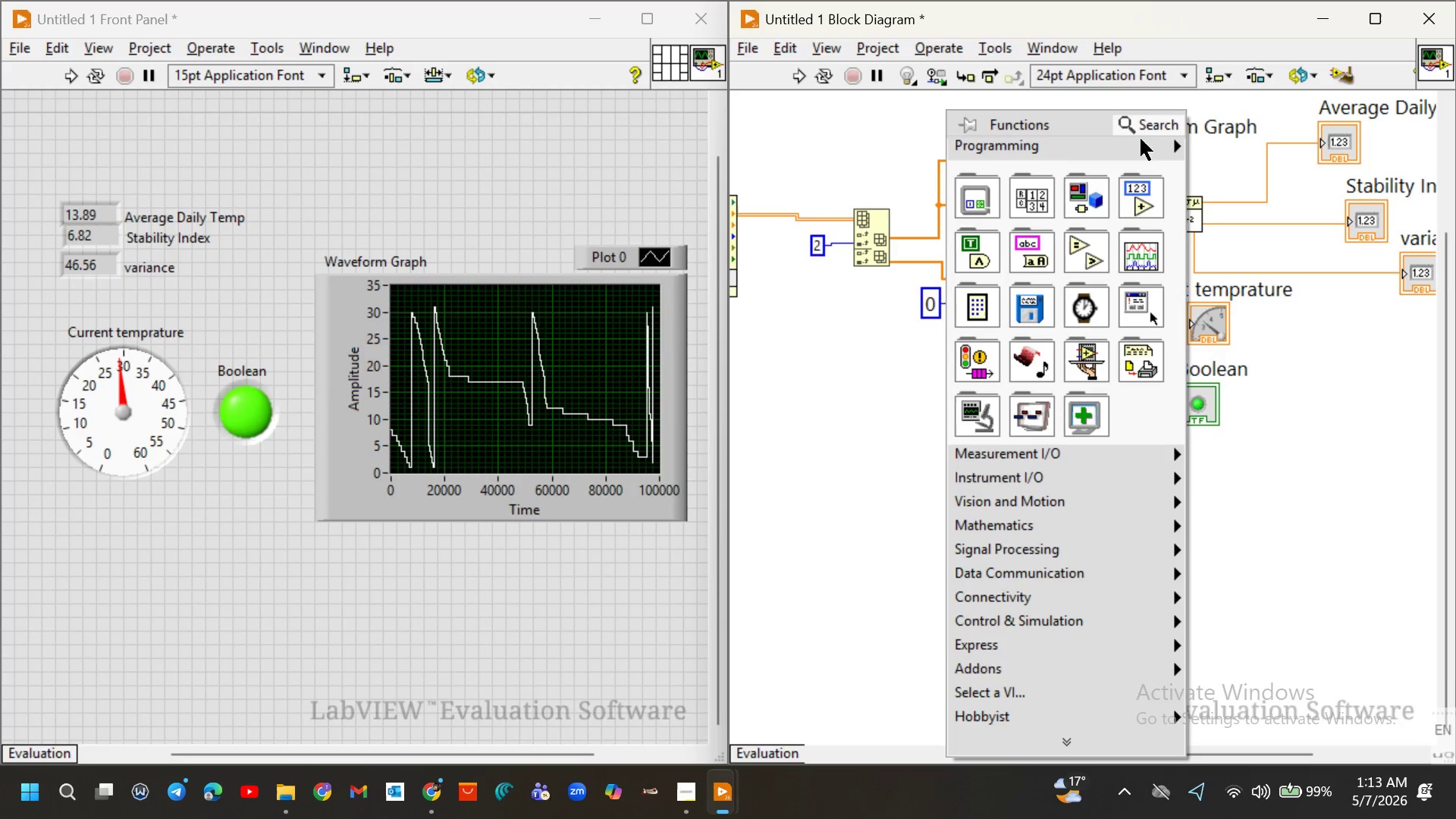 
left_click([1136, 124])
 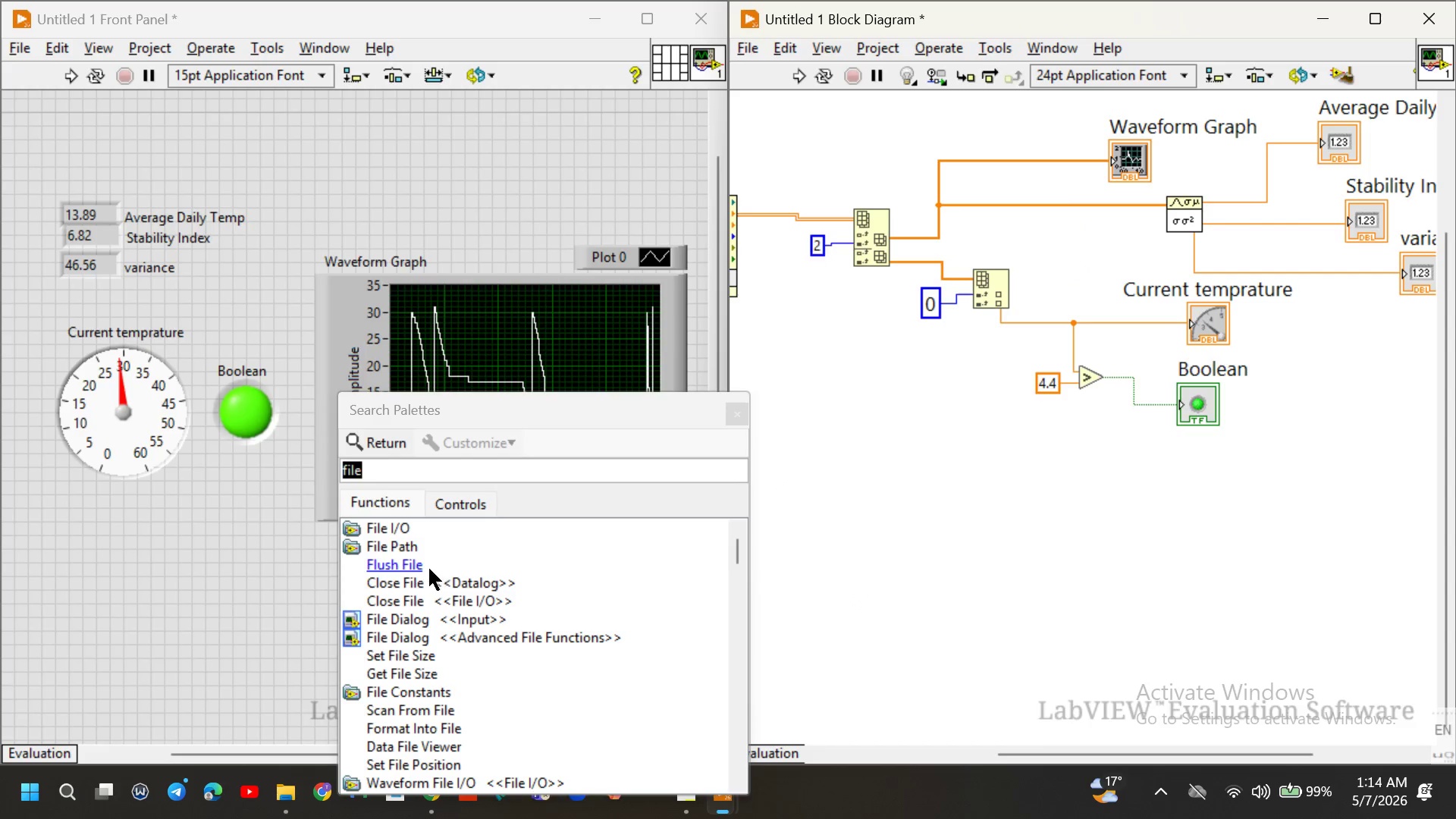 
wait(6.47)
 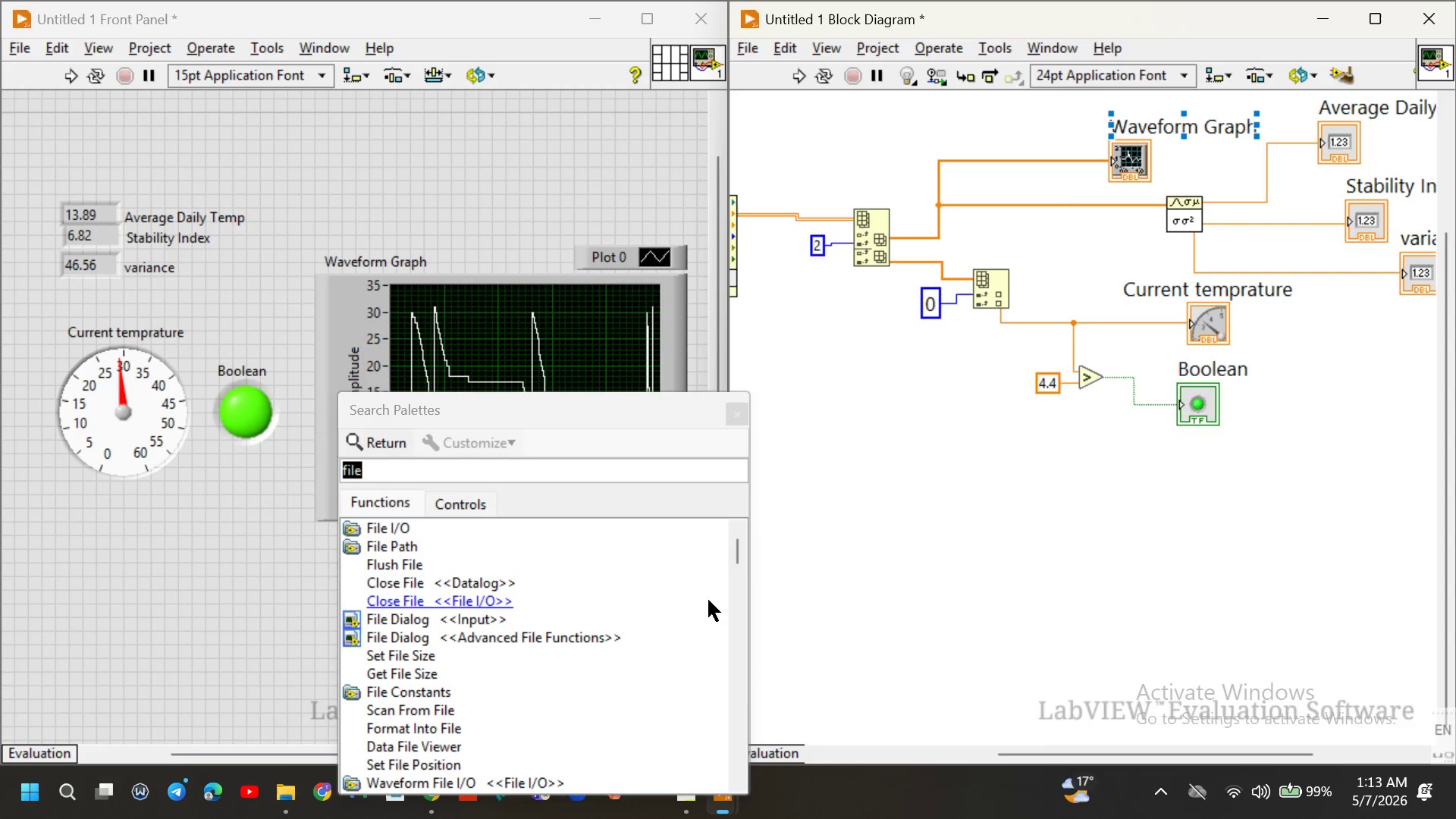 
key(Backspace)
type(signal)
 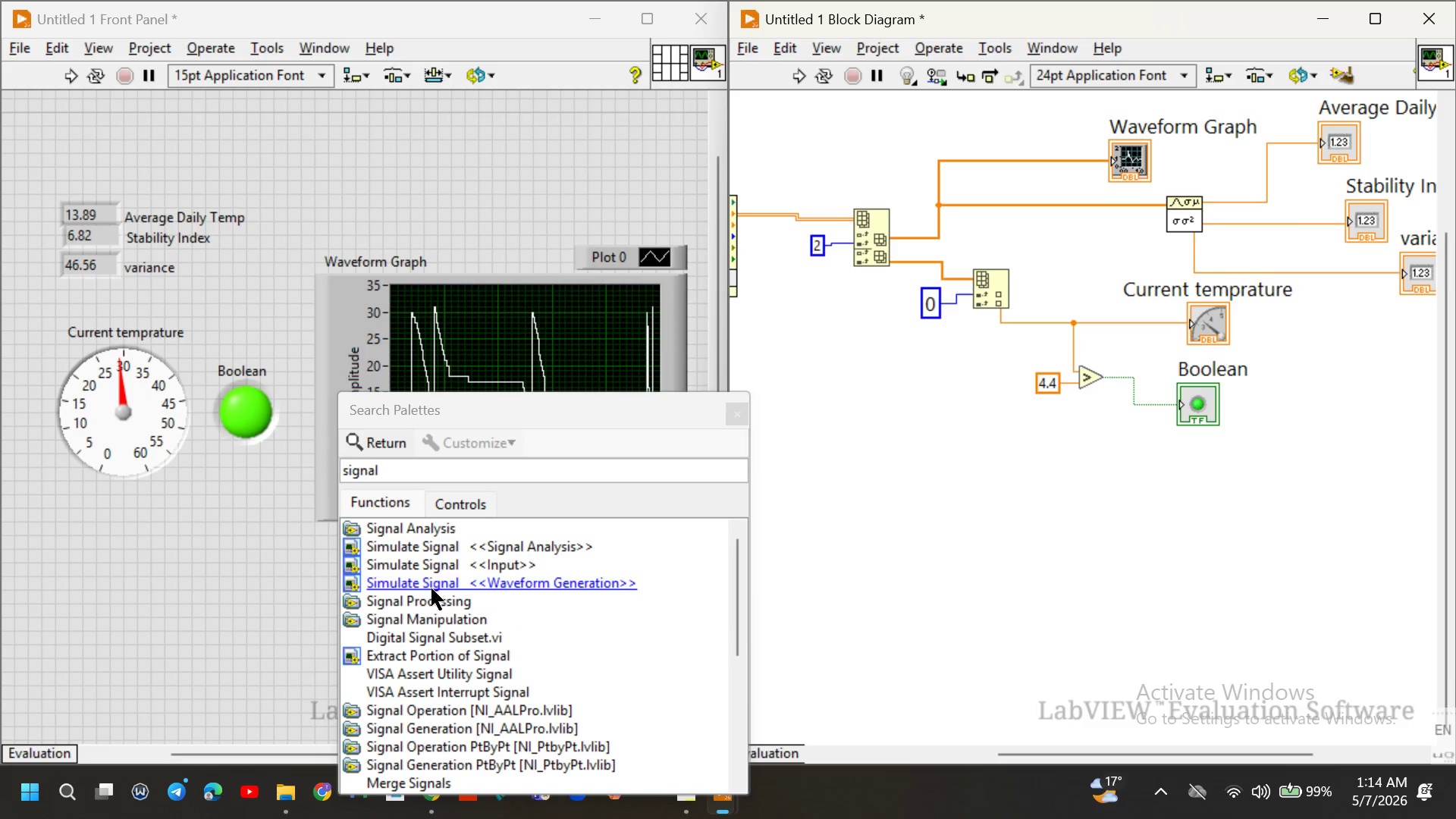 
left_click([430, 605])
 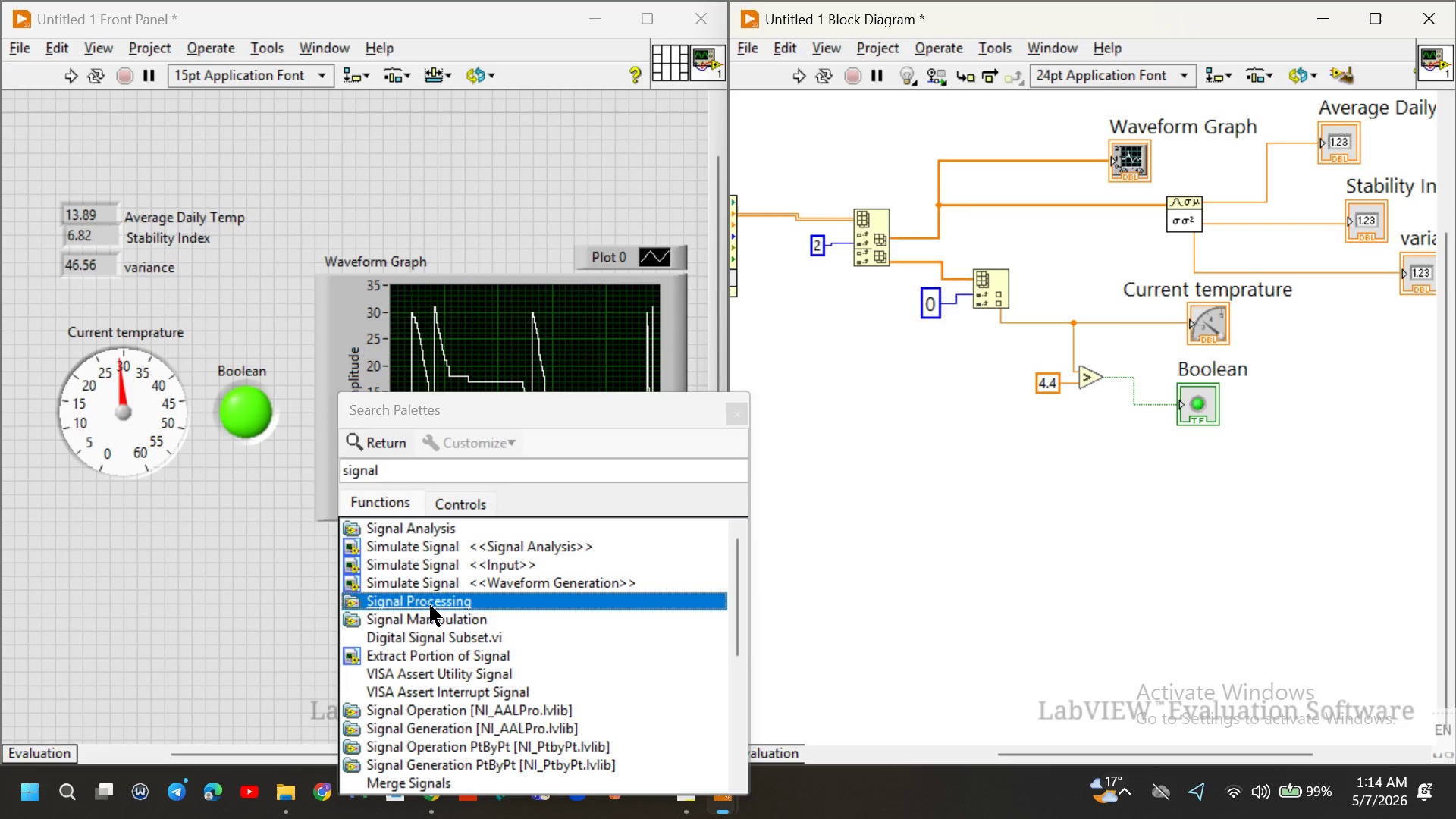 
wait(6.42)
 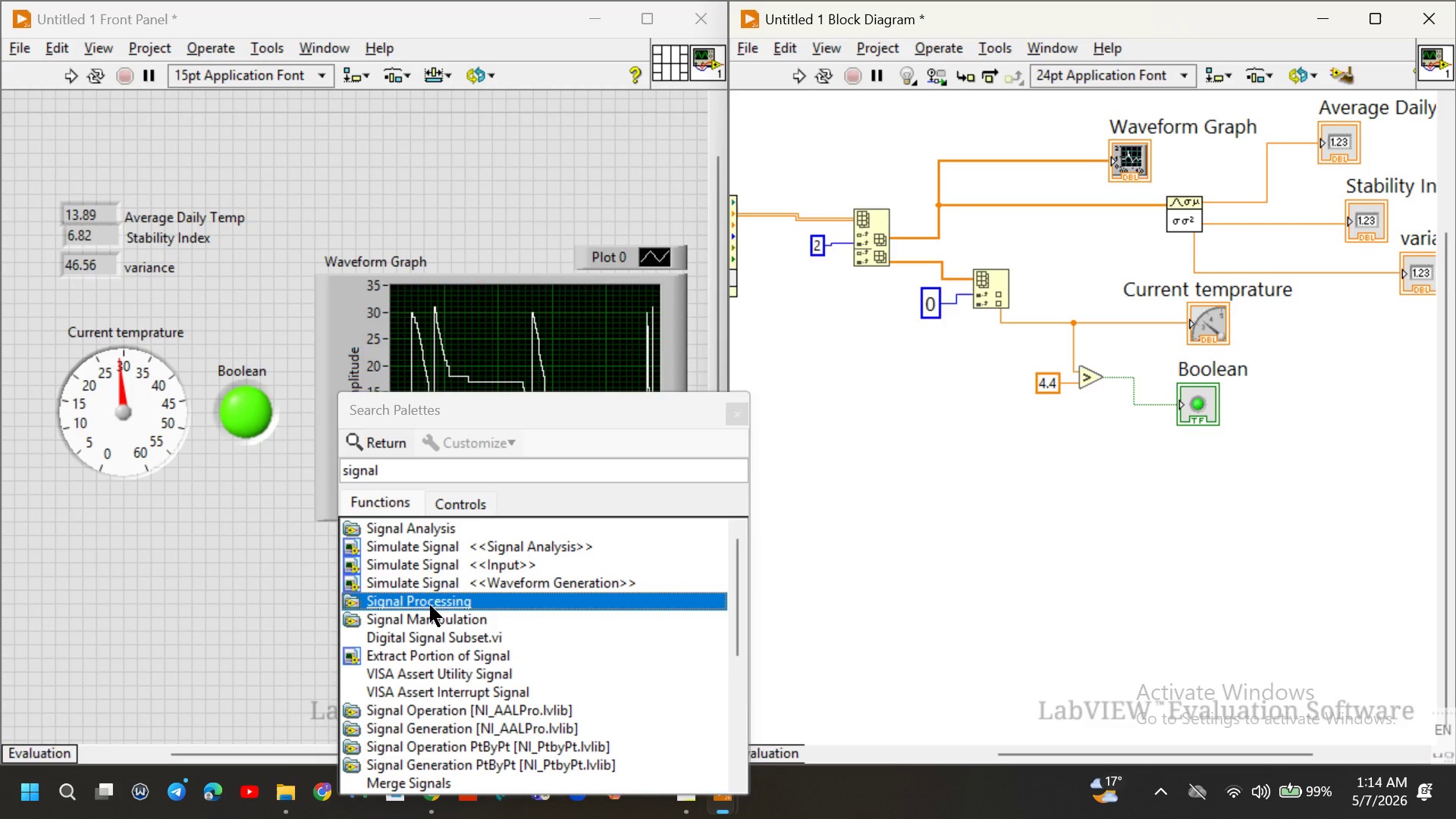 
left_click([430, 605])
 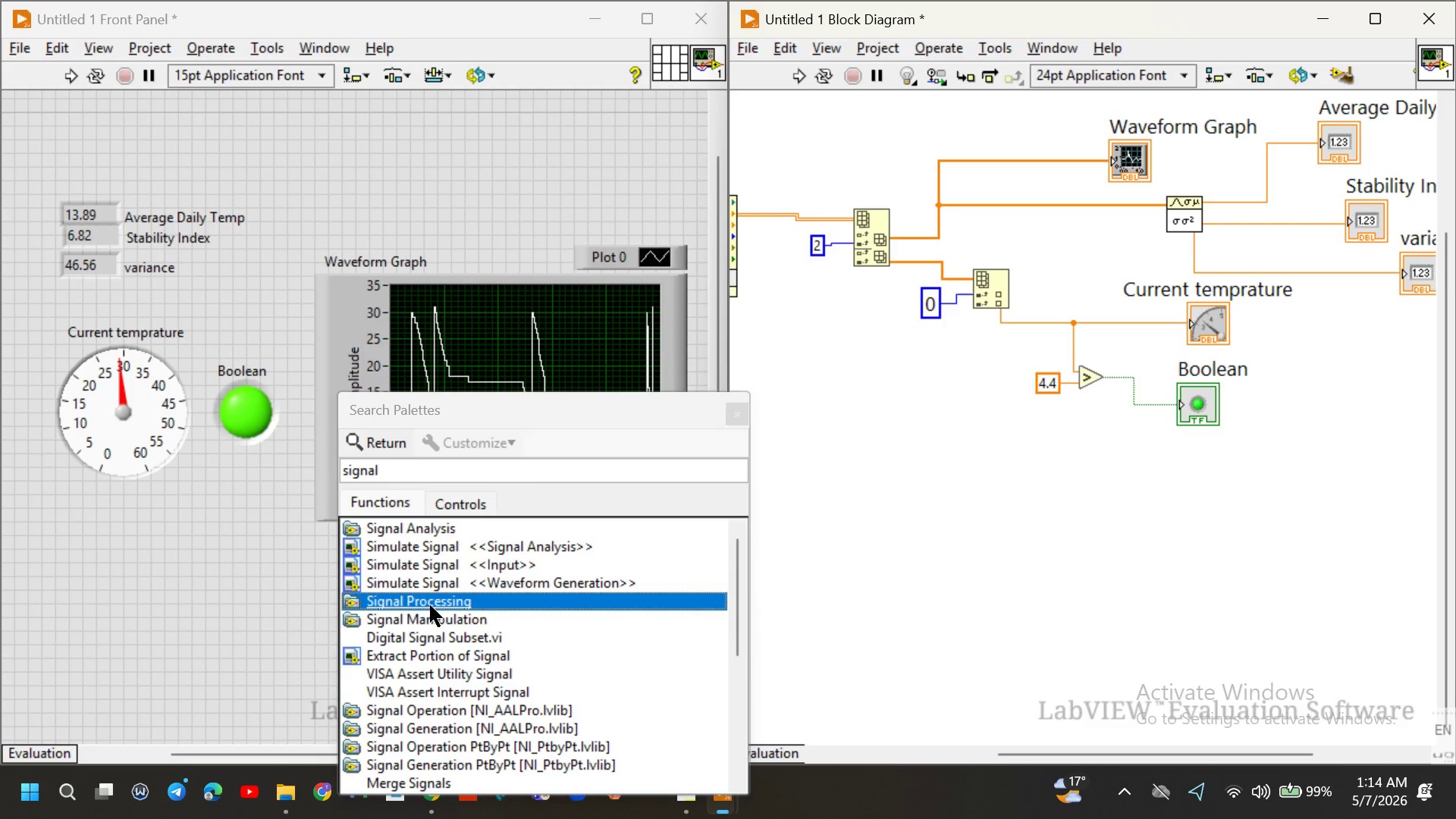 
double_click([430, 605])
 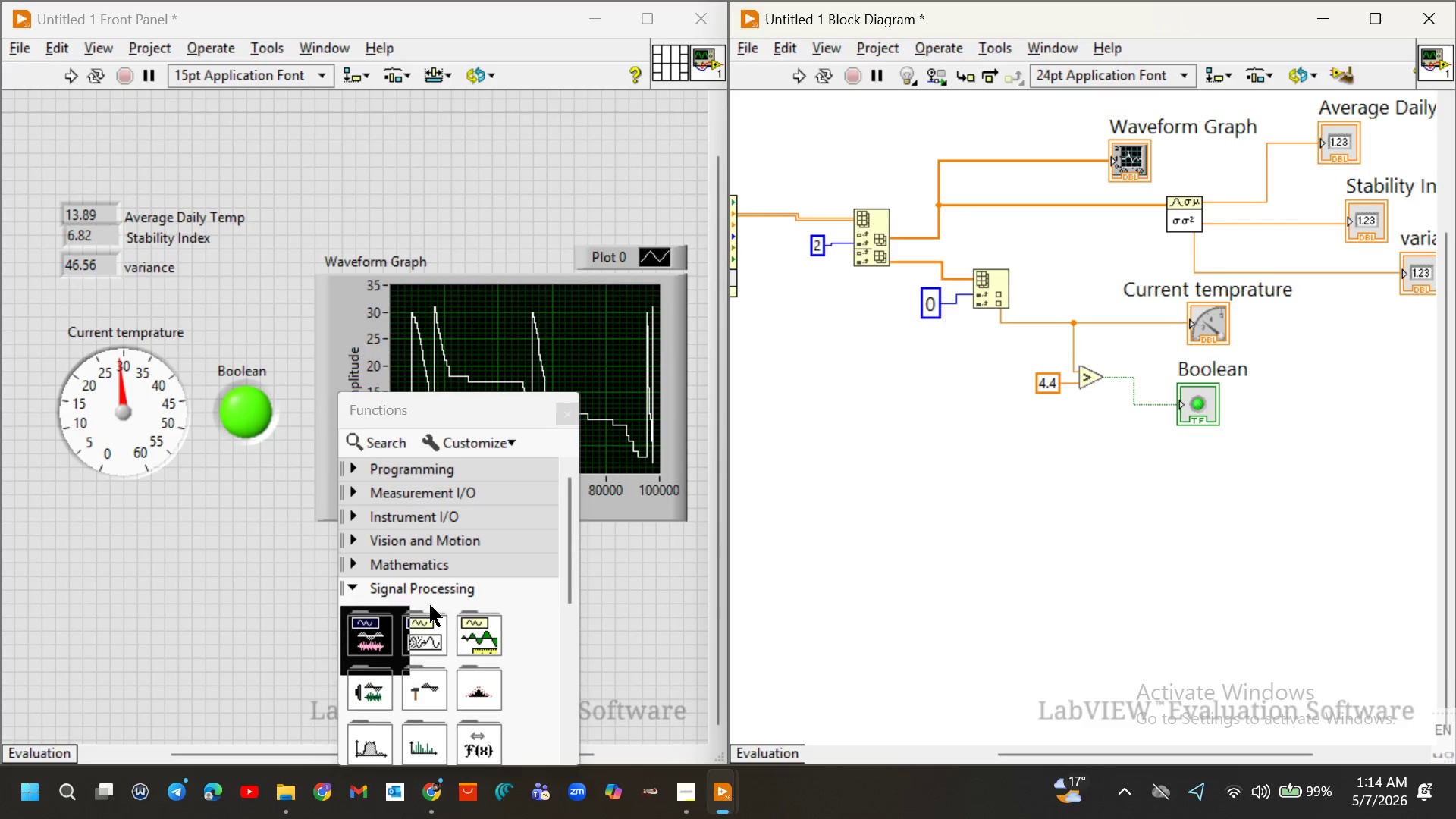 
triple_click([430, 605])
 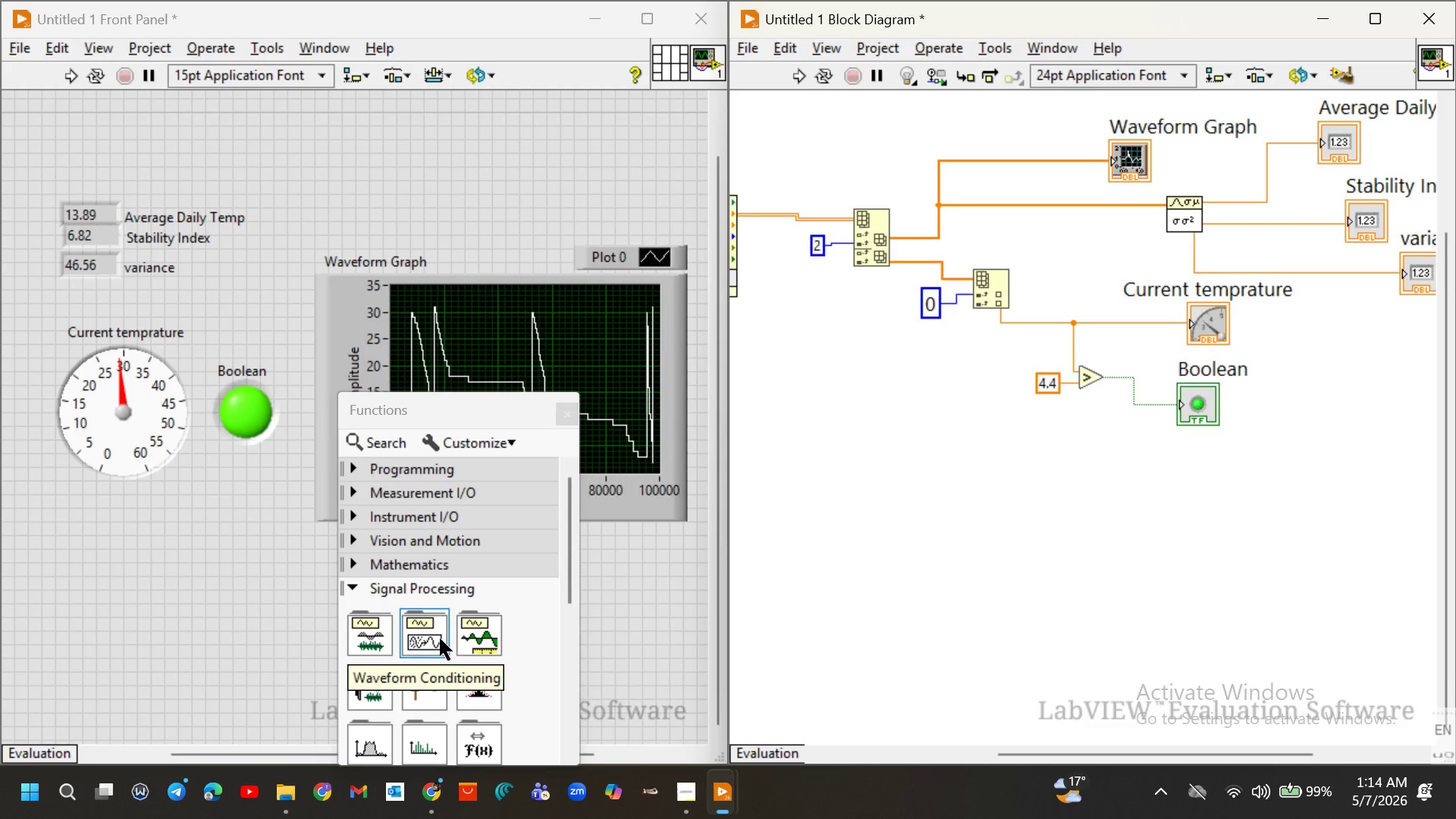 
scroll: coordinate [472, 638], scroll_direction: down, amount: 2.0
 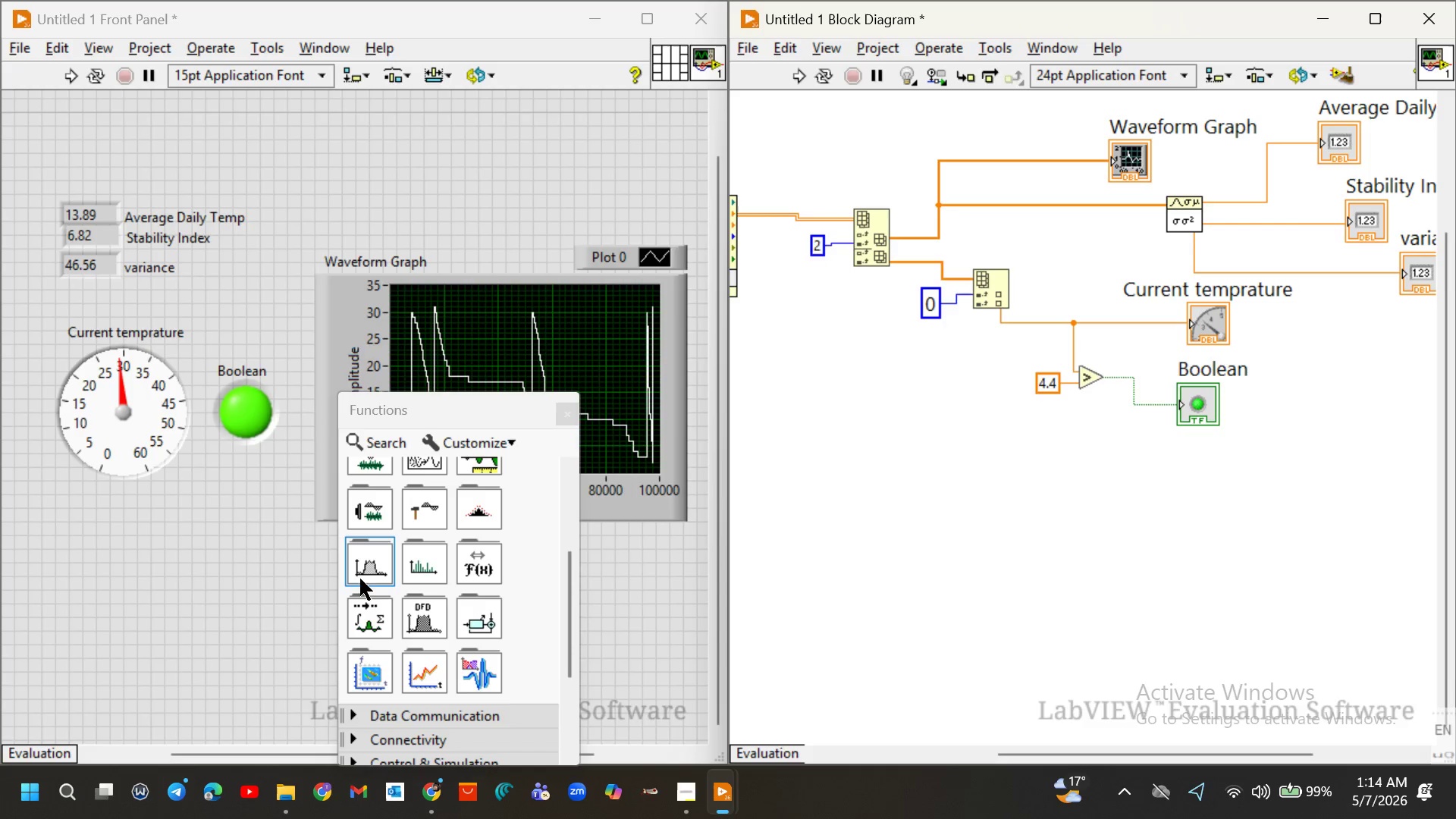 
wait(10.65)
 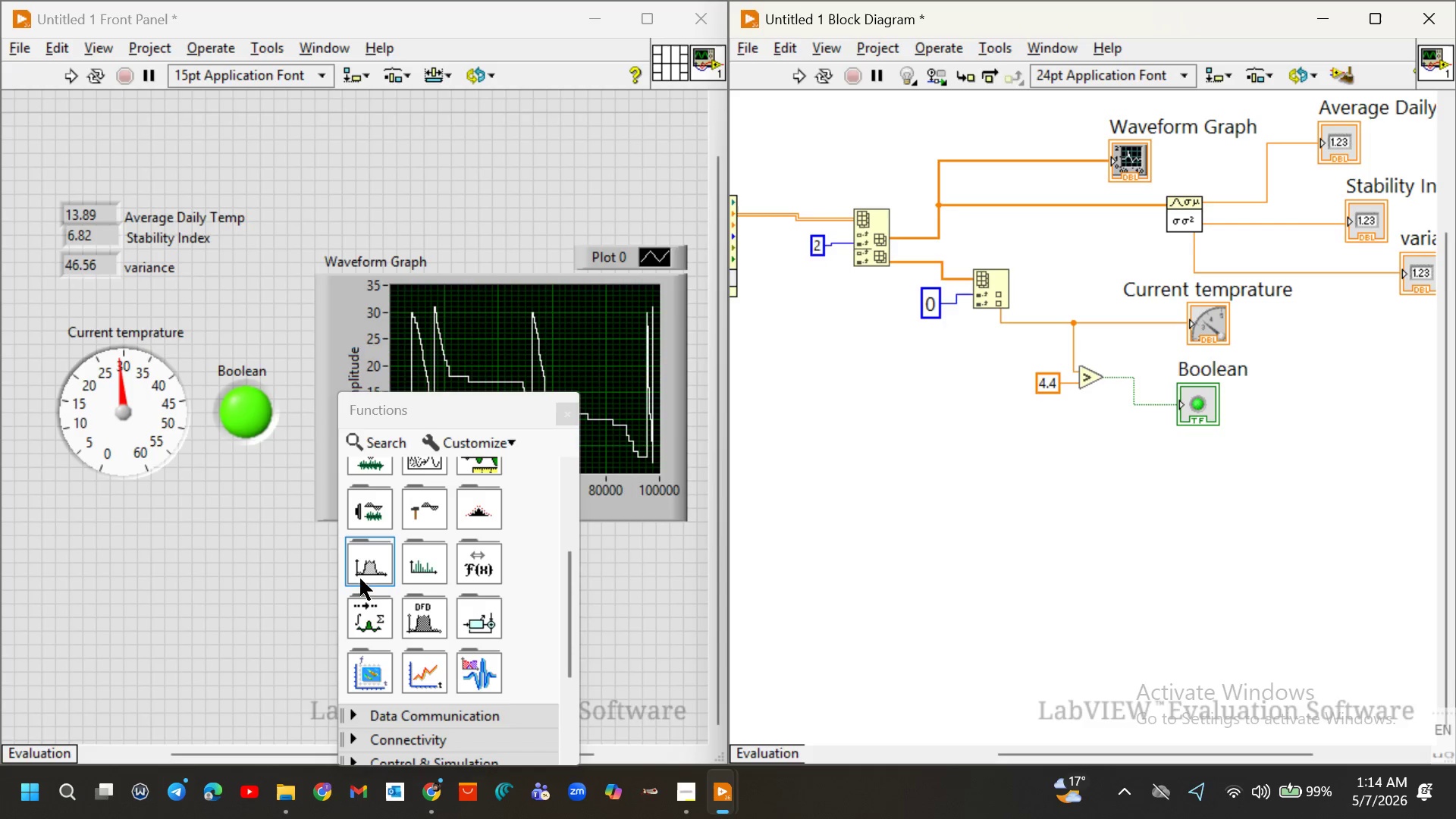 
left_click([412, 504])
 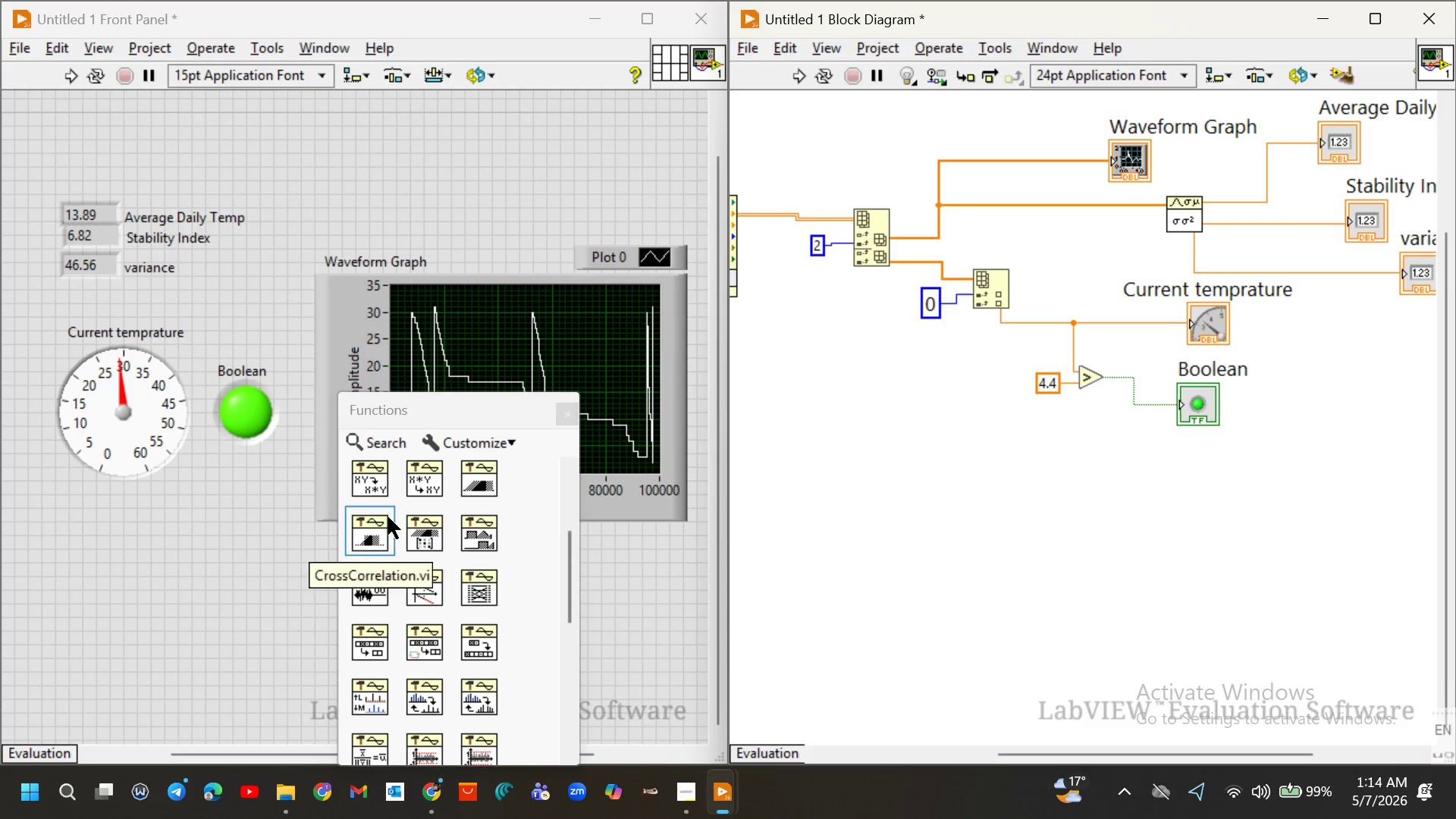 
wait(7.56)
 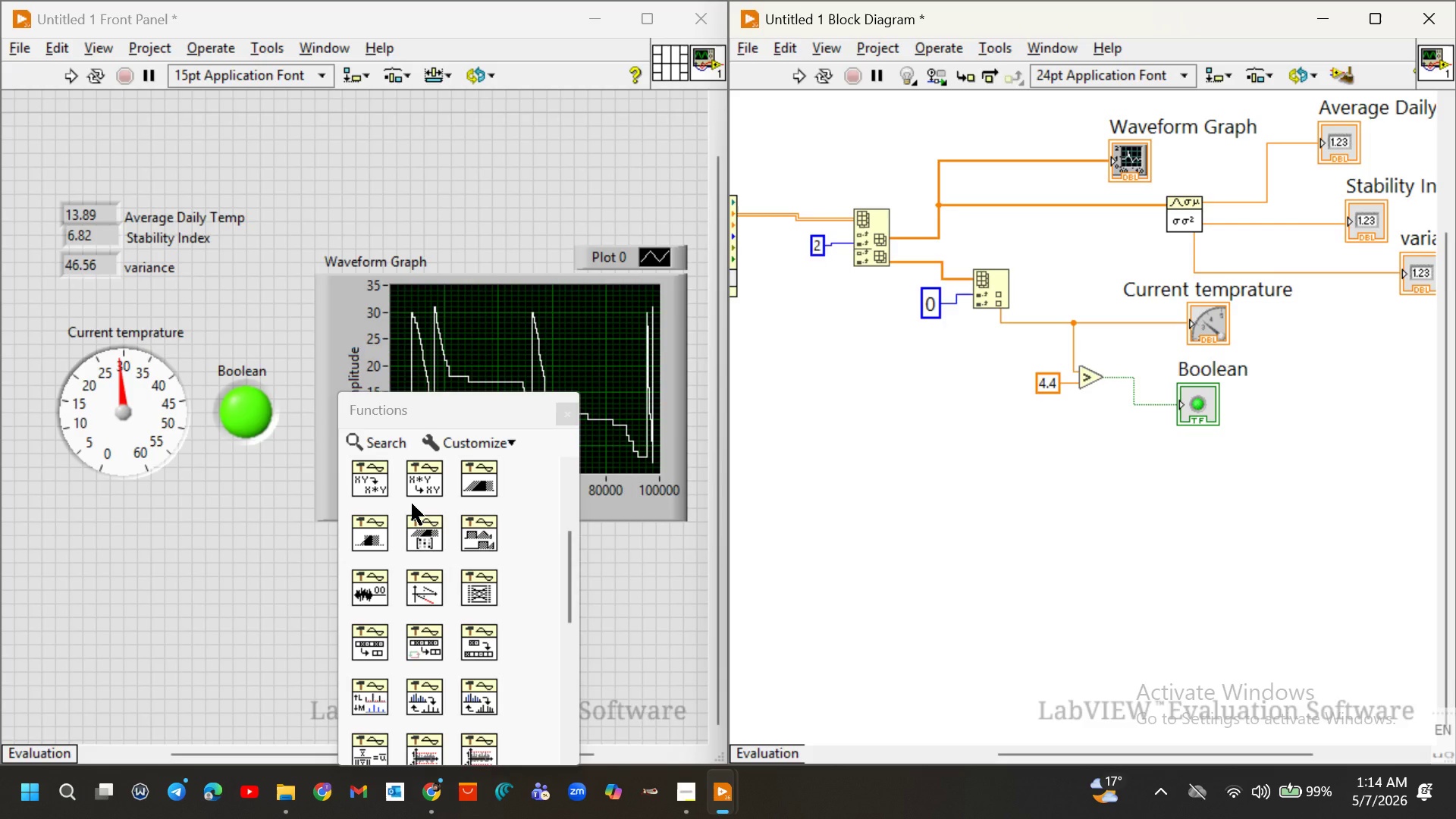 
scroll: coordinate [424, 592], scroll_direction: down, amount: 3.0
 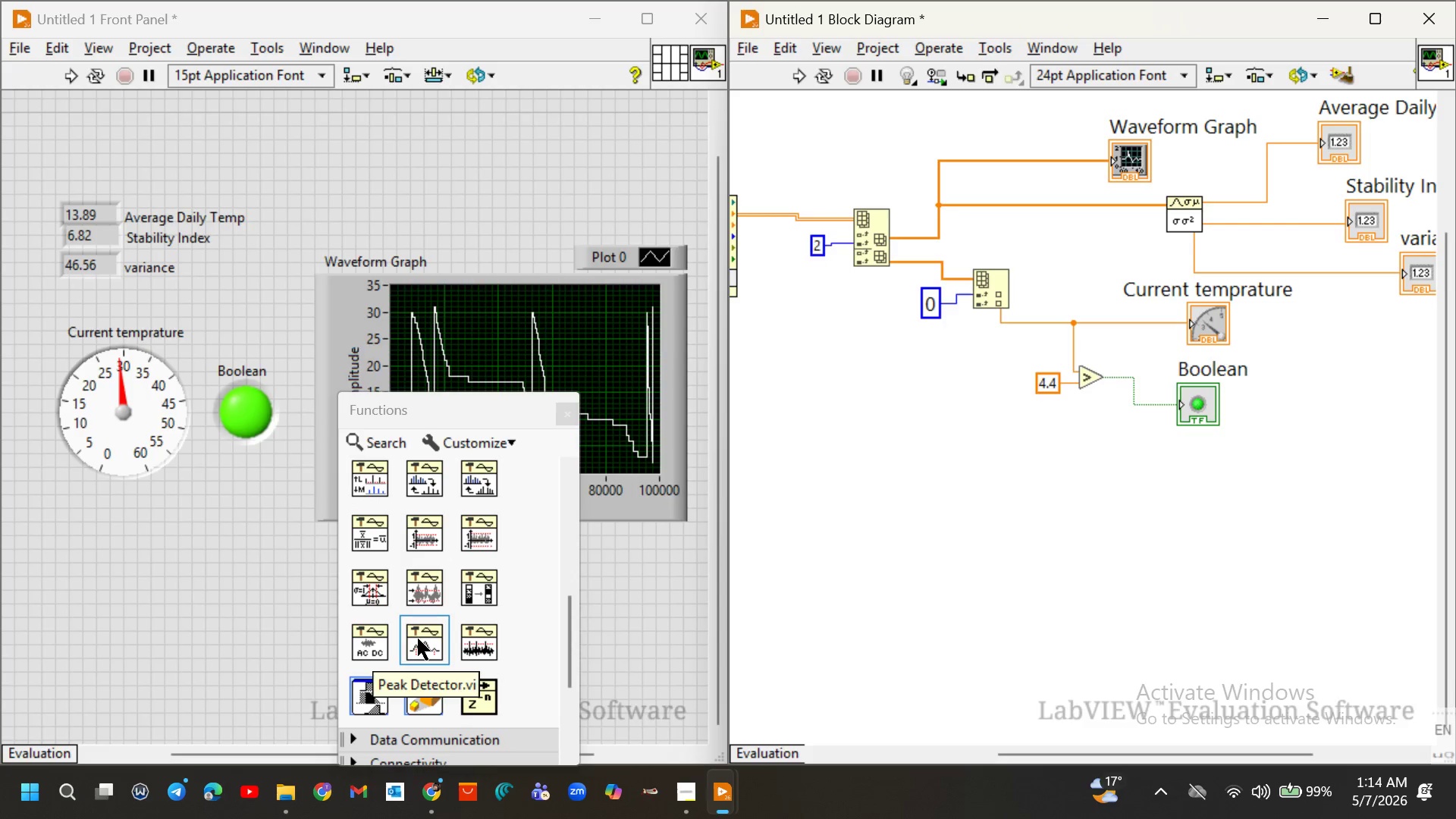 
left_click([418, 639])
 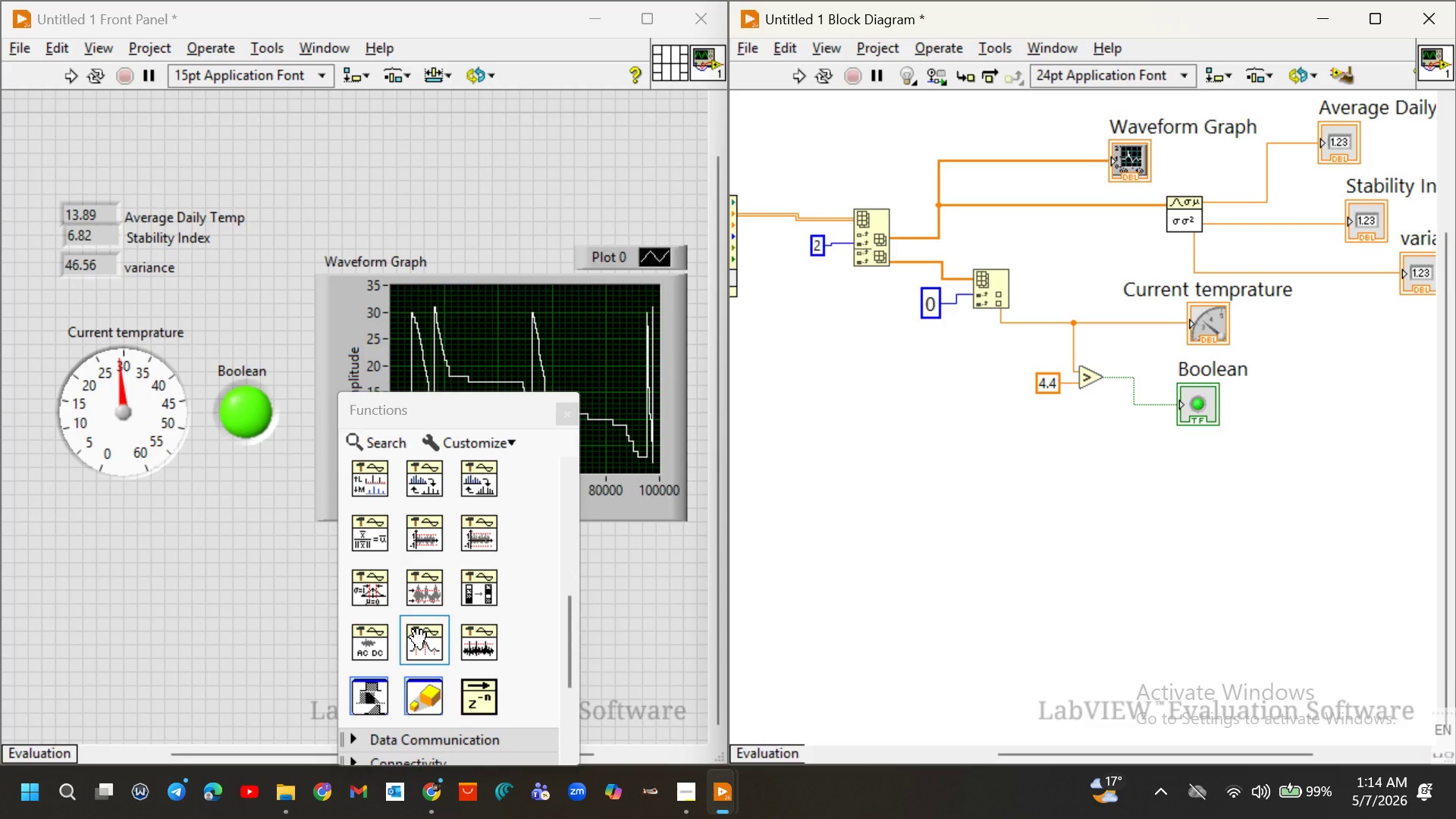 
left_click([418, 639])
 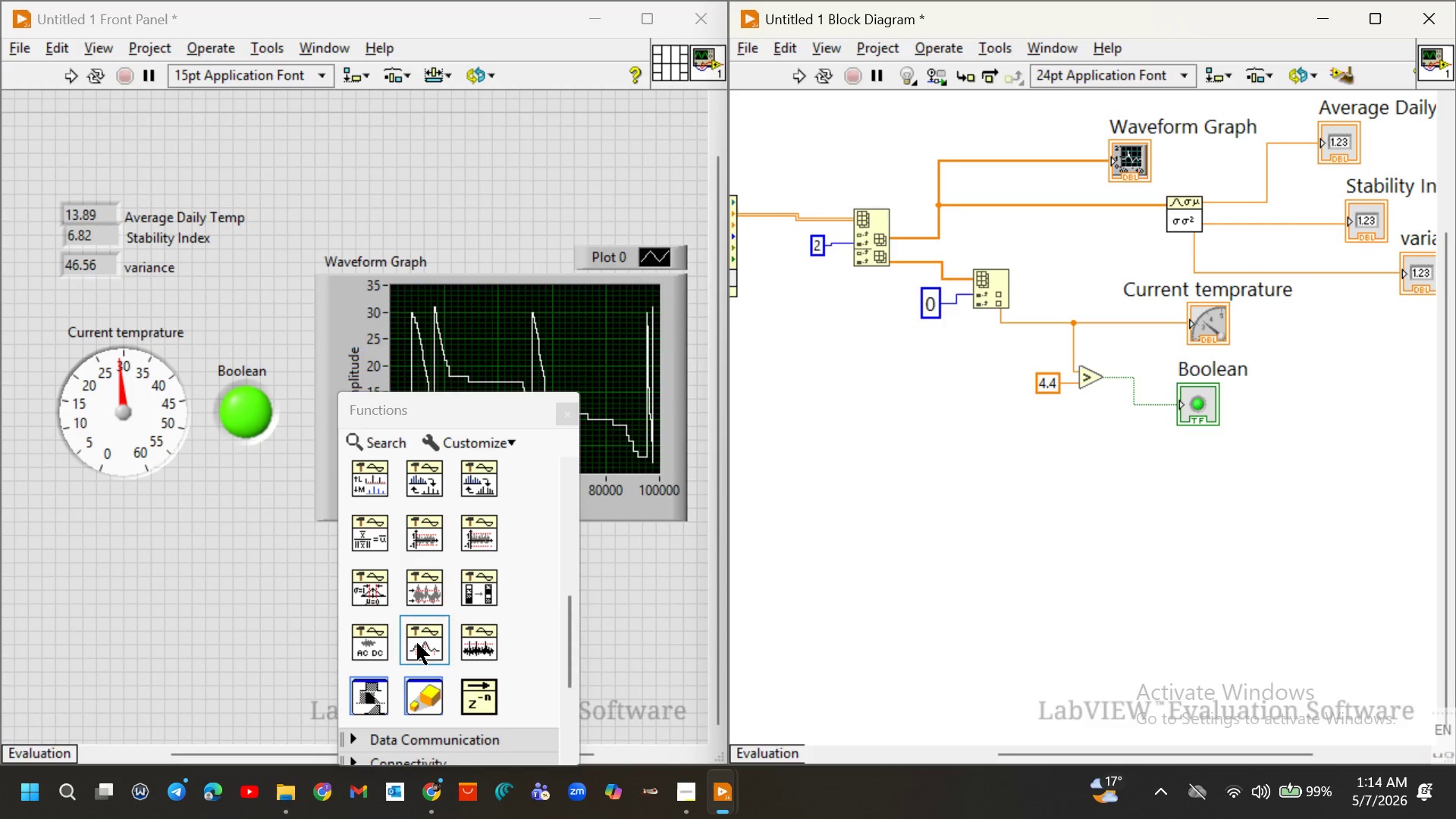 
left_click([417, 642])
 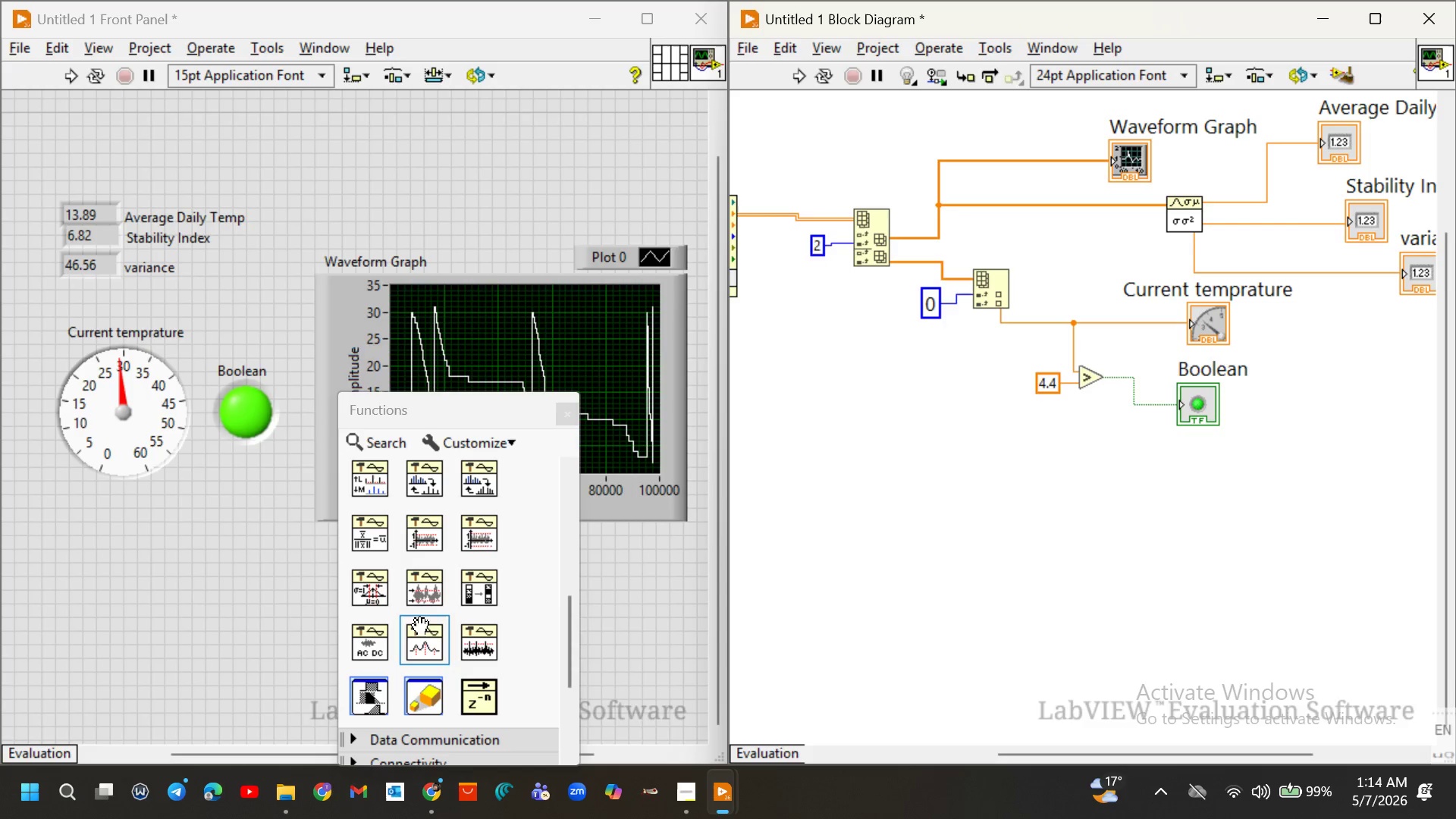 
left_click([435, 646])
 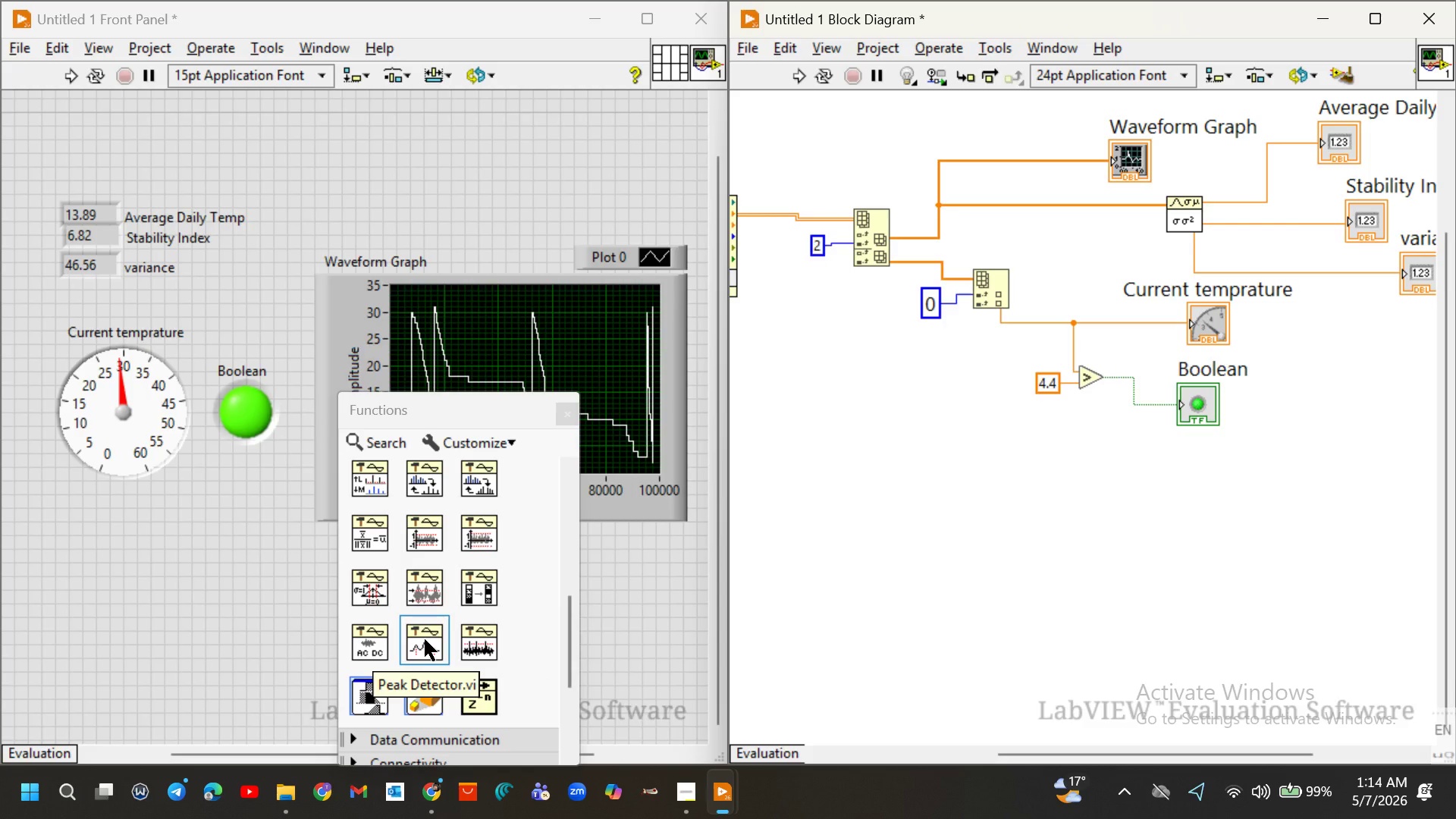 
left_click([425, 639])
 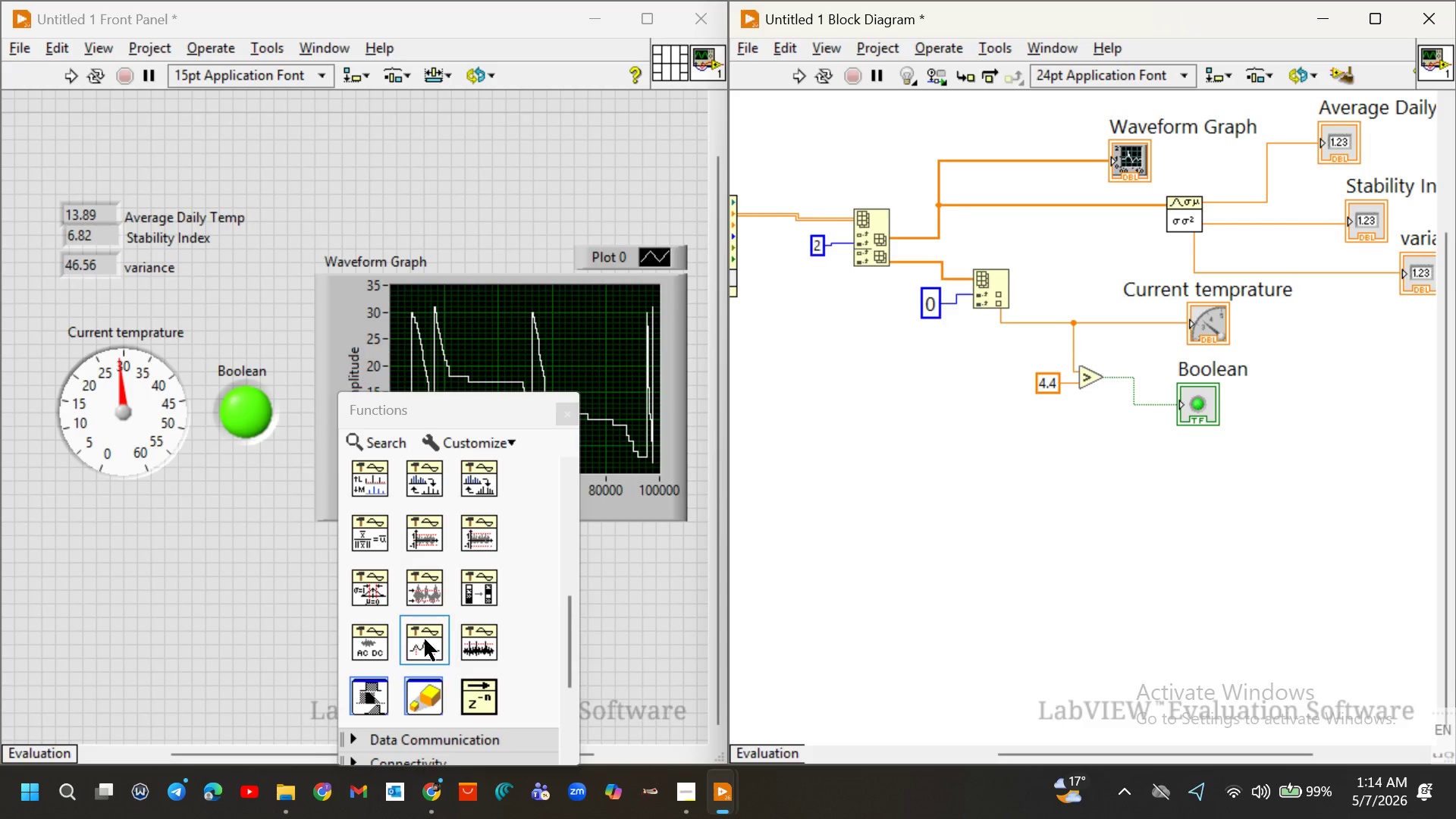 
left_click_drag(start_coordinate=[425, 639], to_coordinate=[806, 544])
 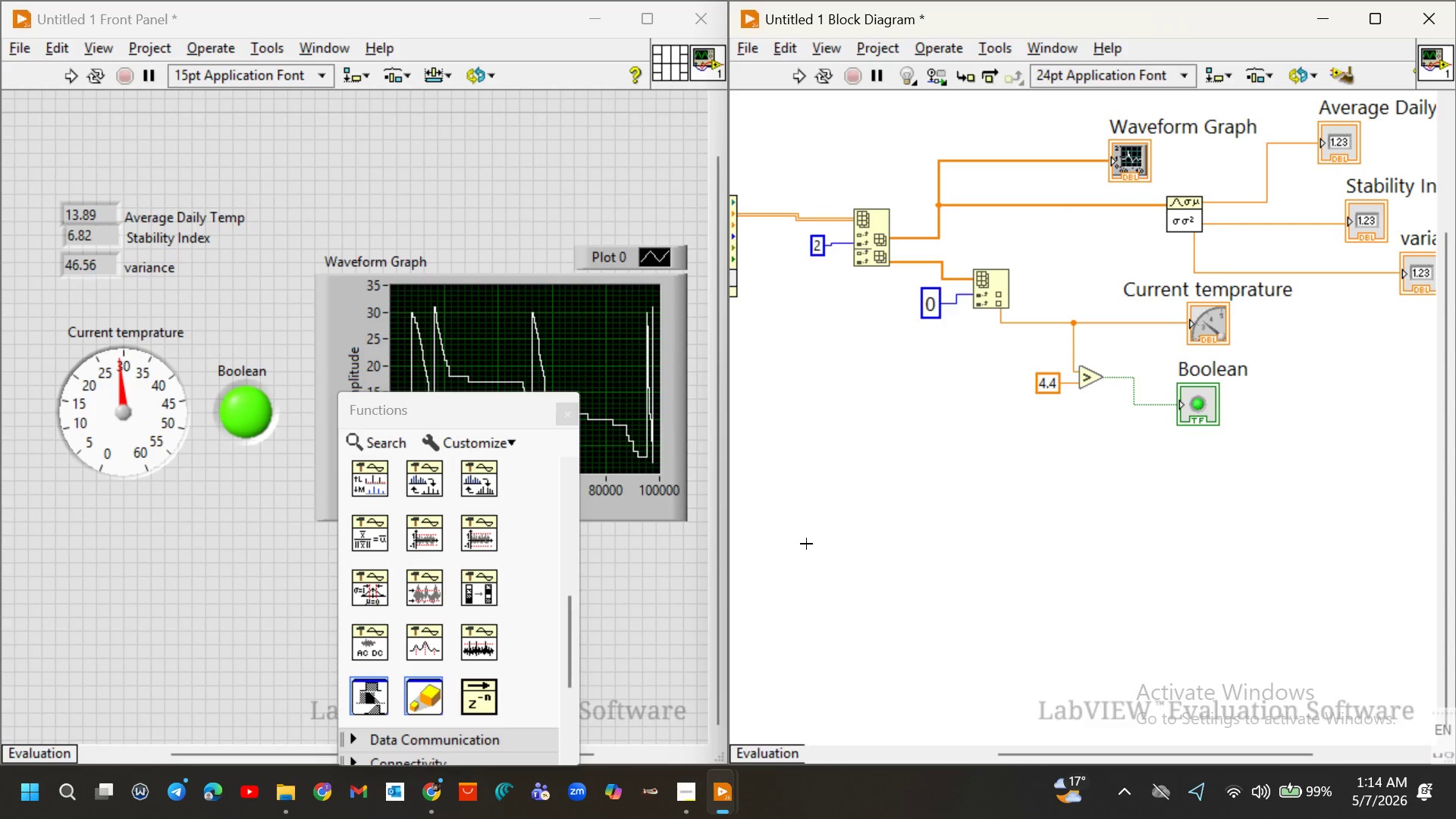 
left_click([806, 544])
 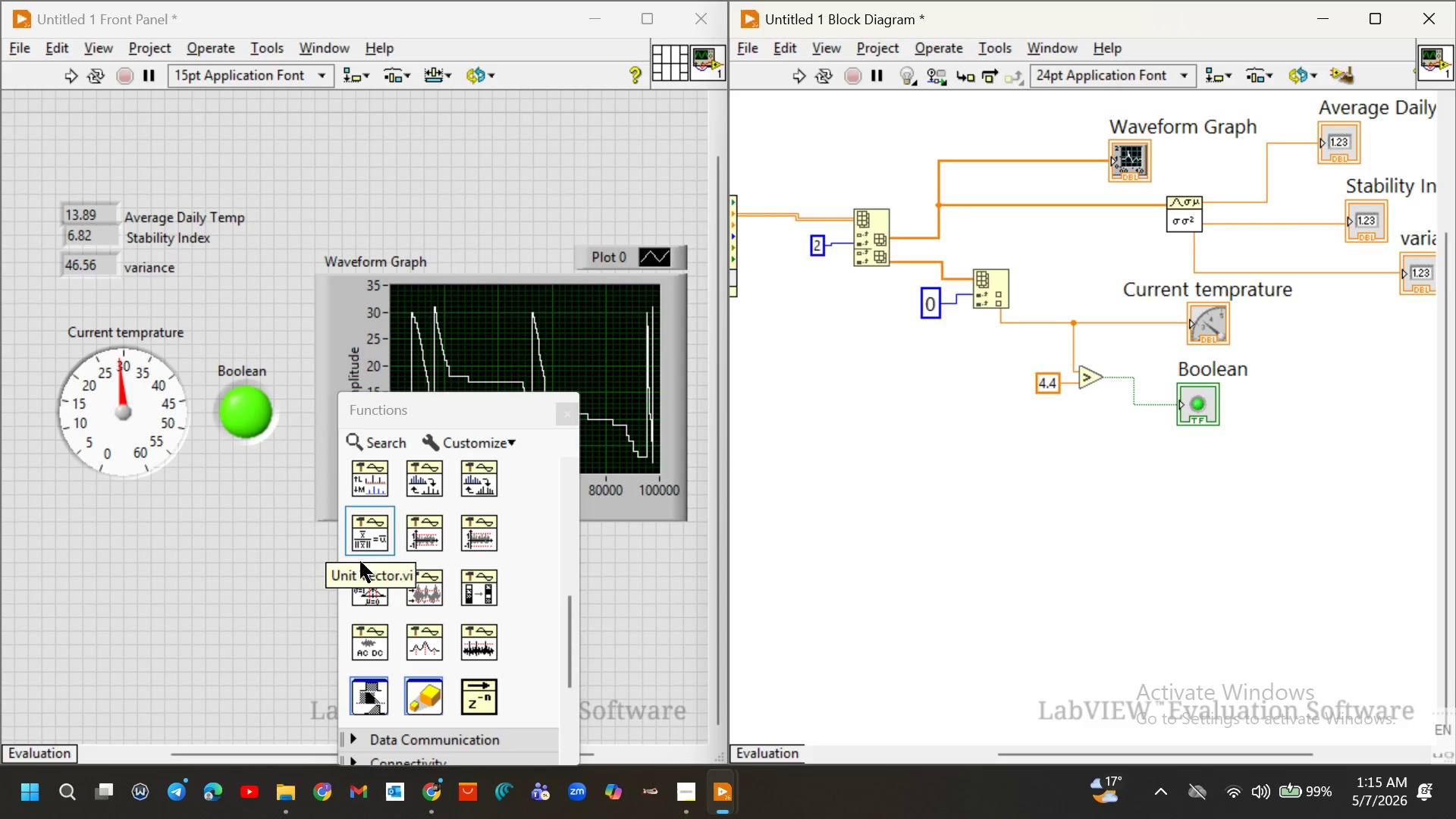 
wait(6.55)
 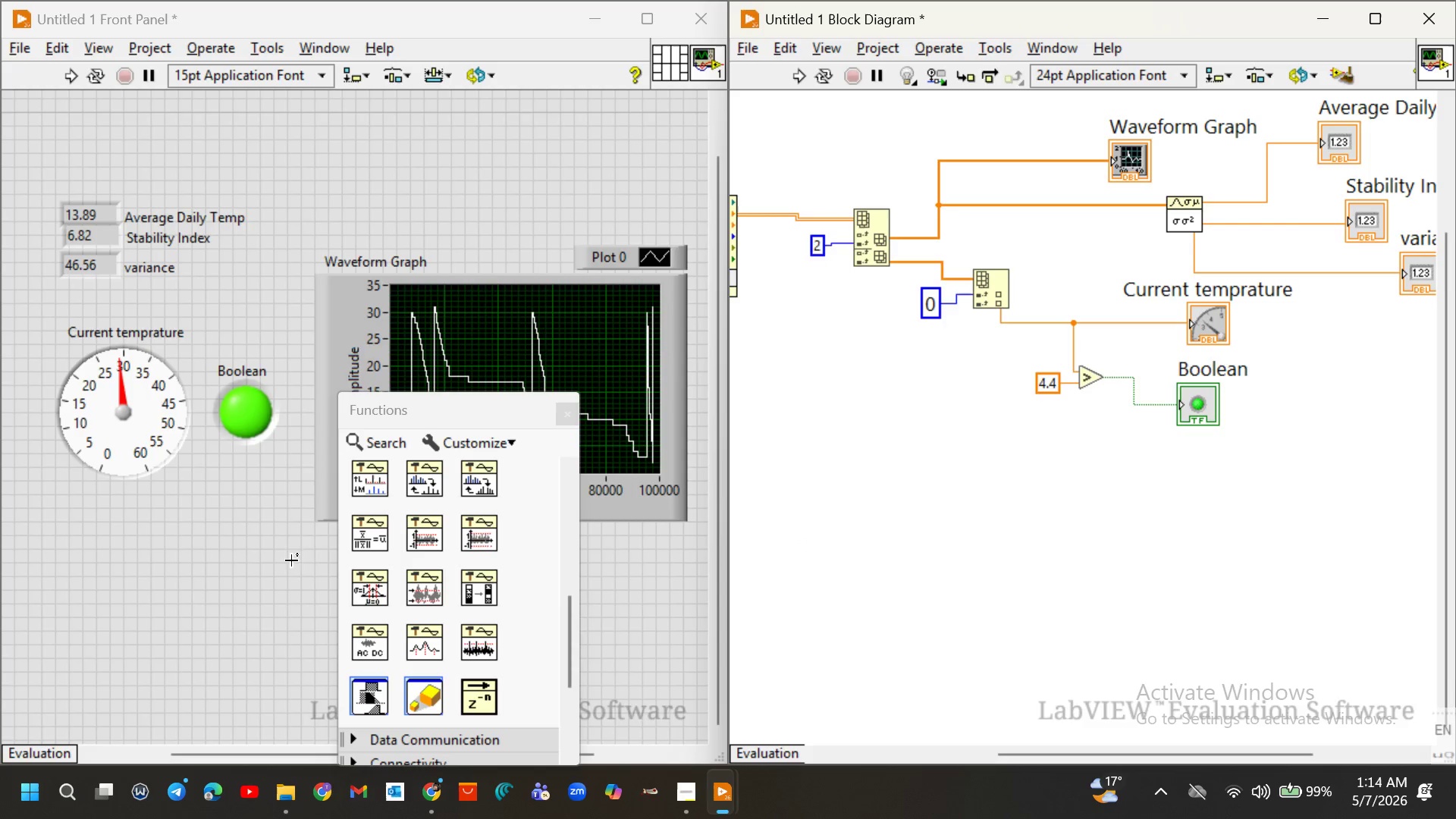 
left_click_drag(start_coordinate=[467, 406], to_coordinate=[799, 361])
 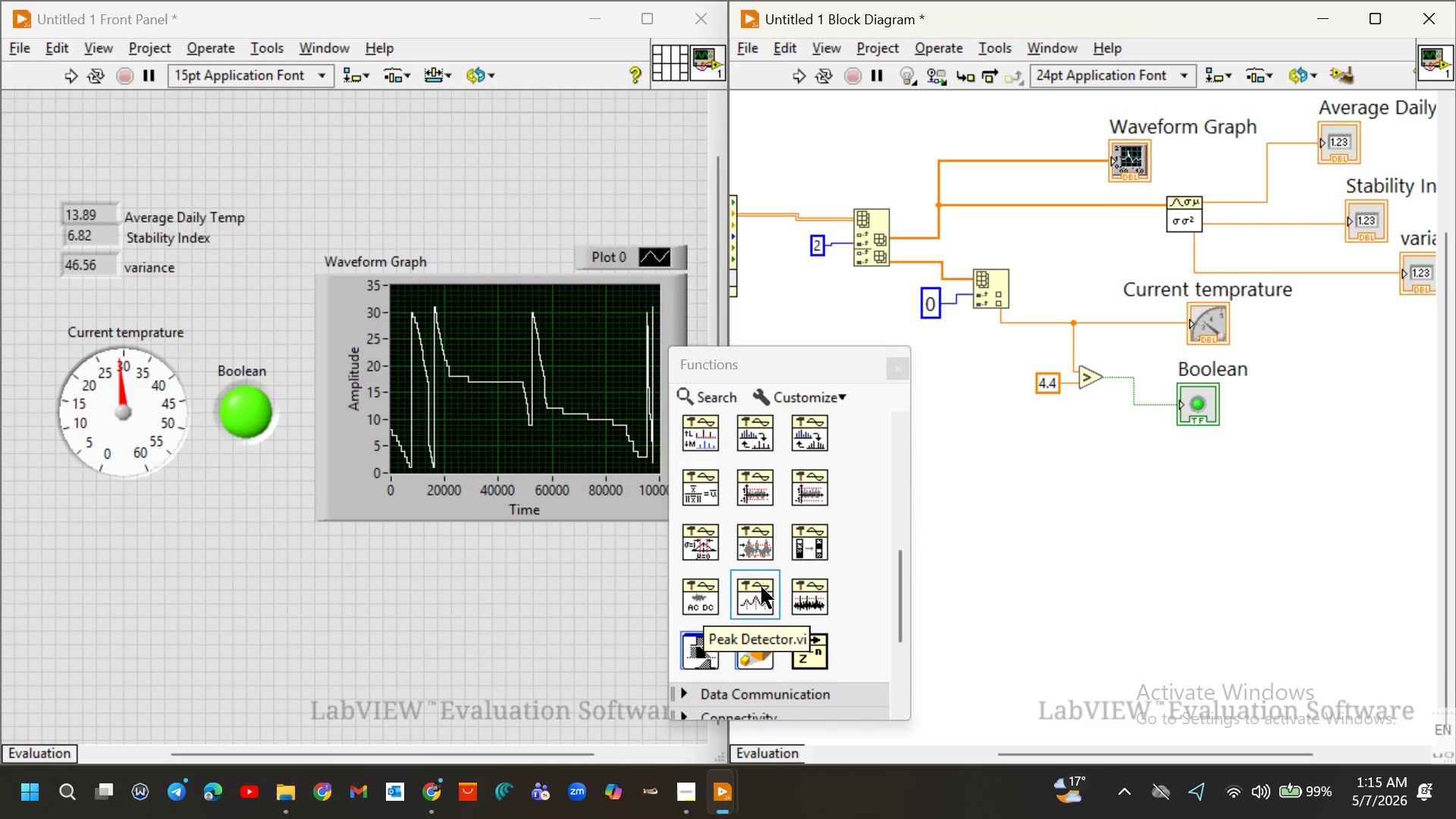 
left_click_drag(start_coordinate=[761, 587], to_coordinate=[999, 523])
 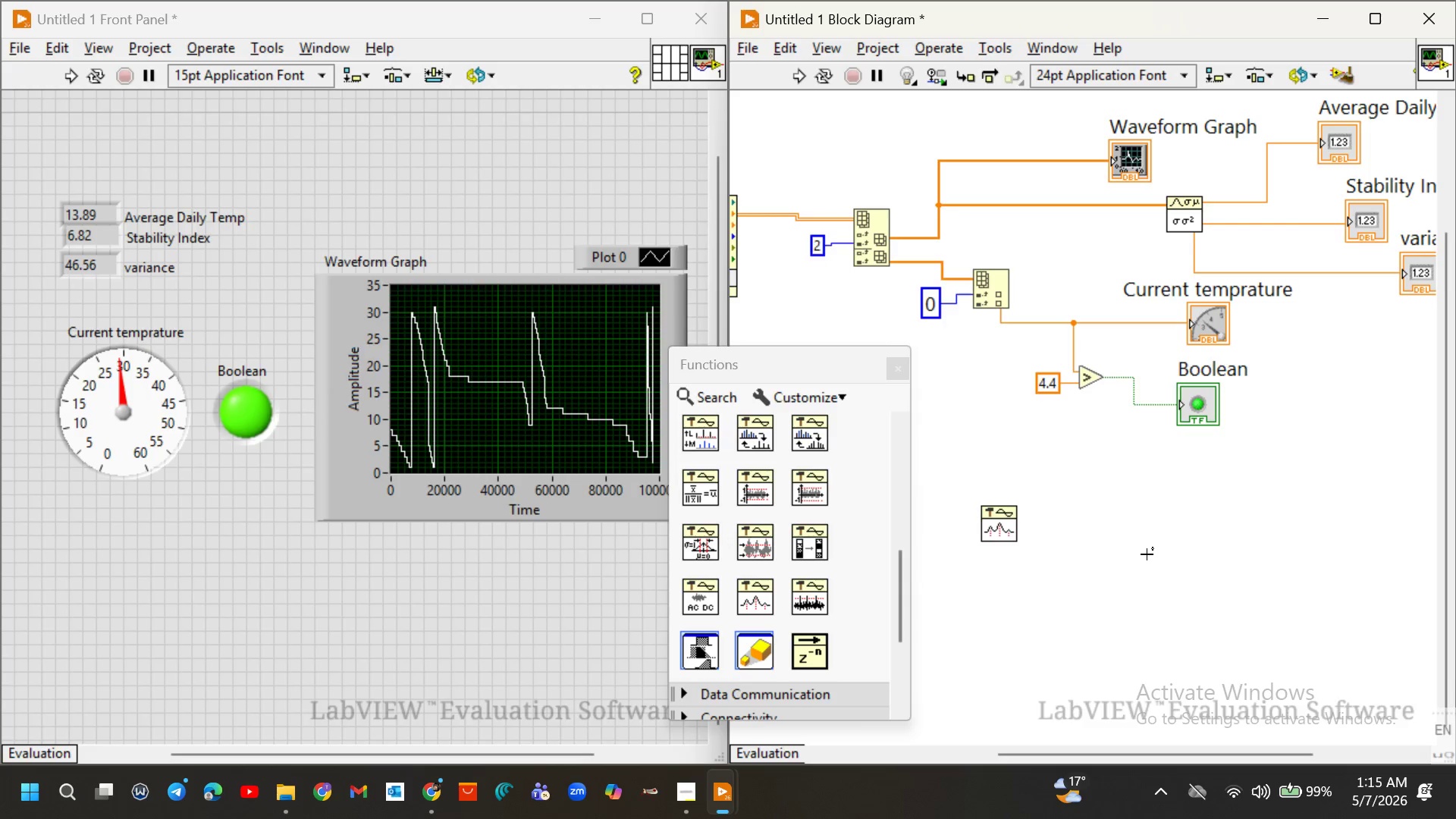 
left_click([1147, 554])
 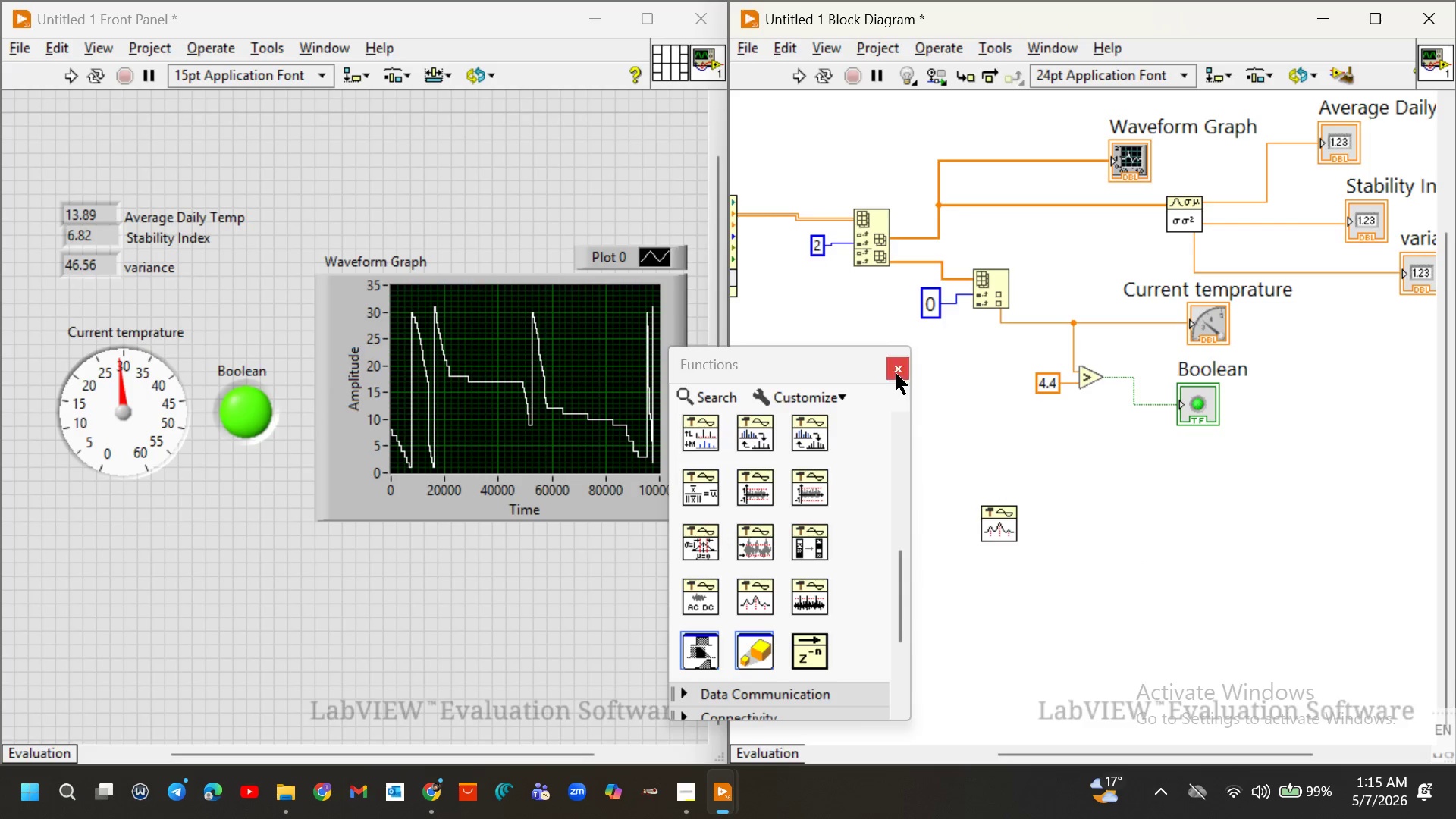 
left_click([893, 373])
 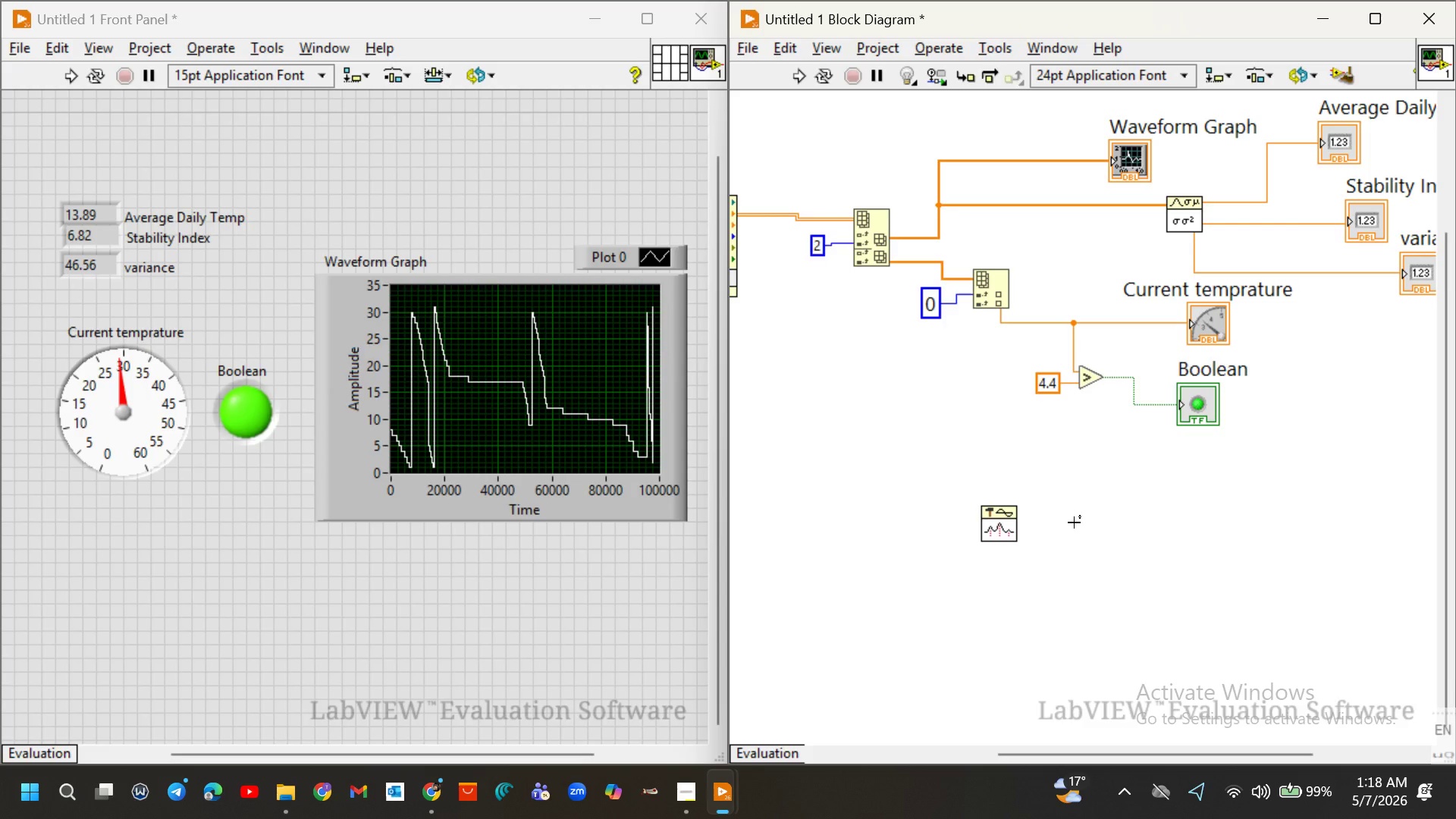 
wait(178.42)
 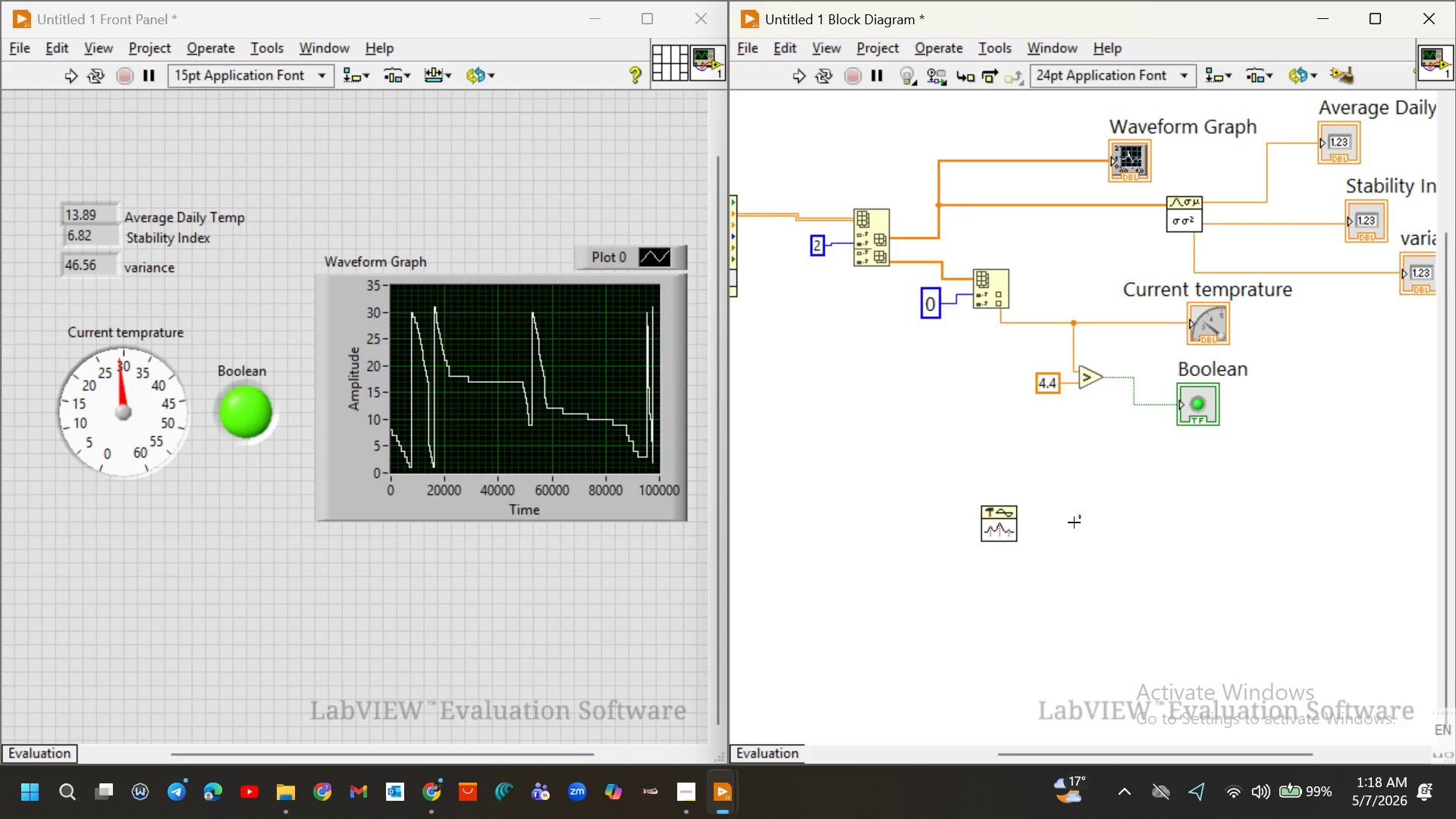 
scroll: coordinate [1193, 295], scroll_direction: down, amount: 2.0
 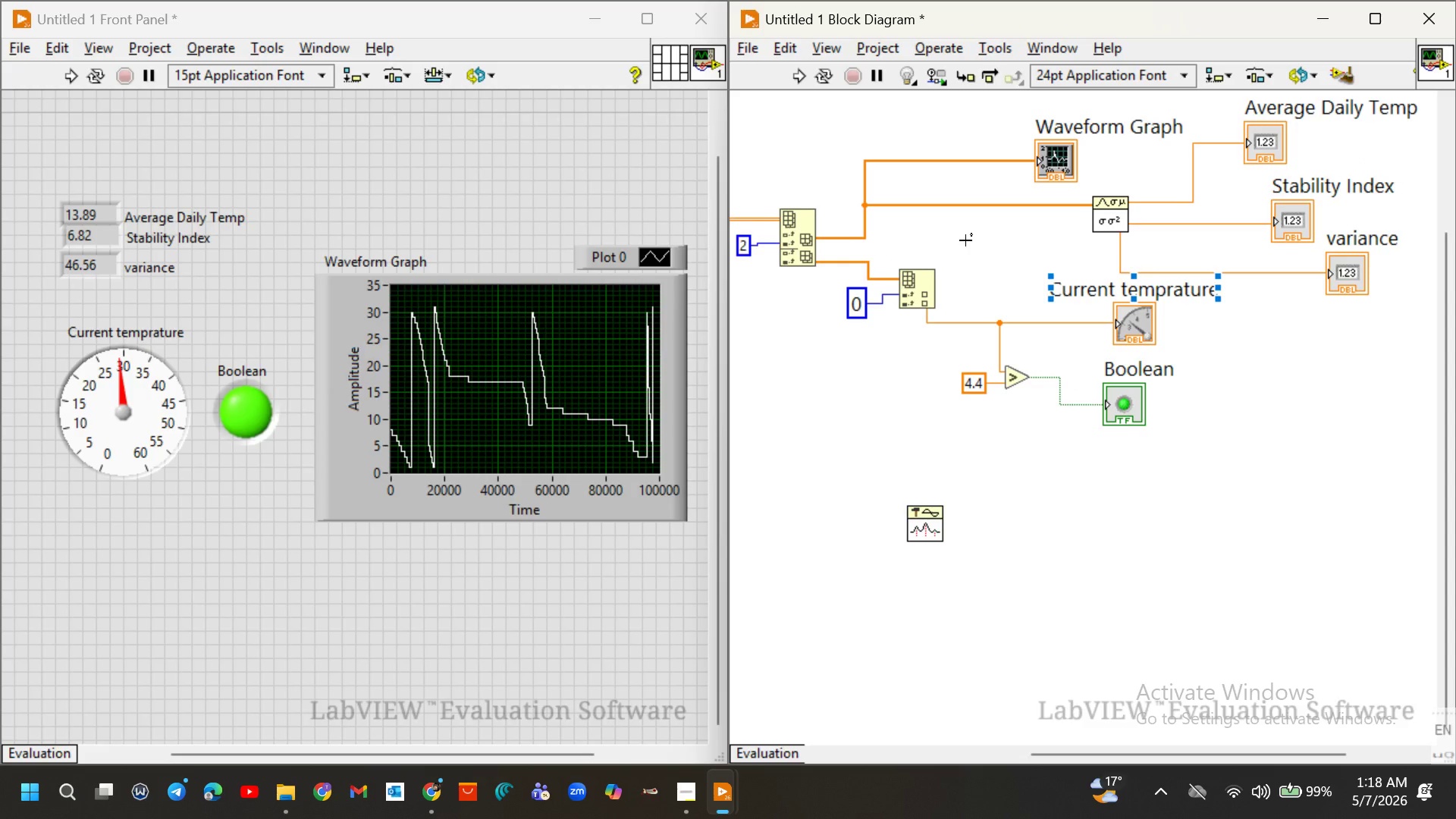 
scroll: coordinate [965, 240], scroll_direction: up, amount: 2.0
 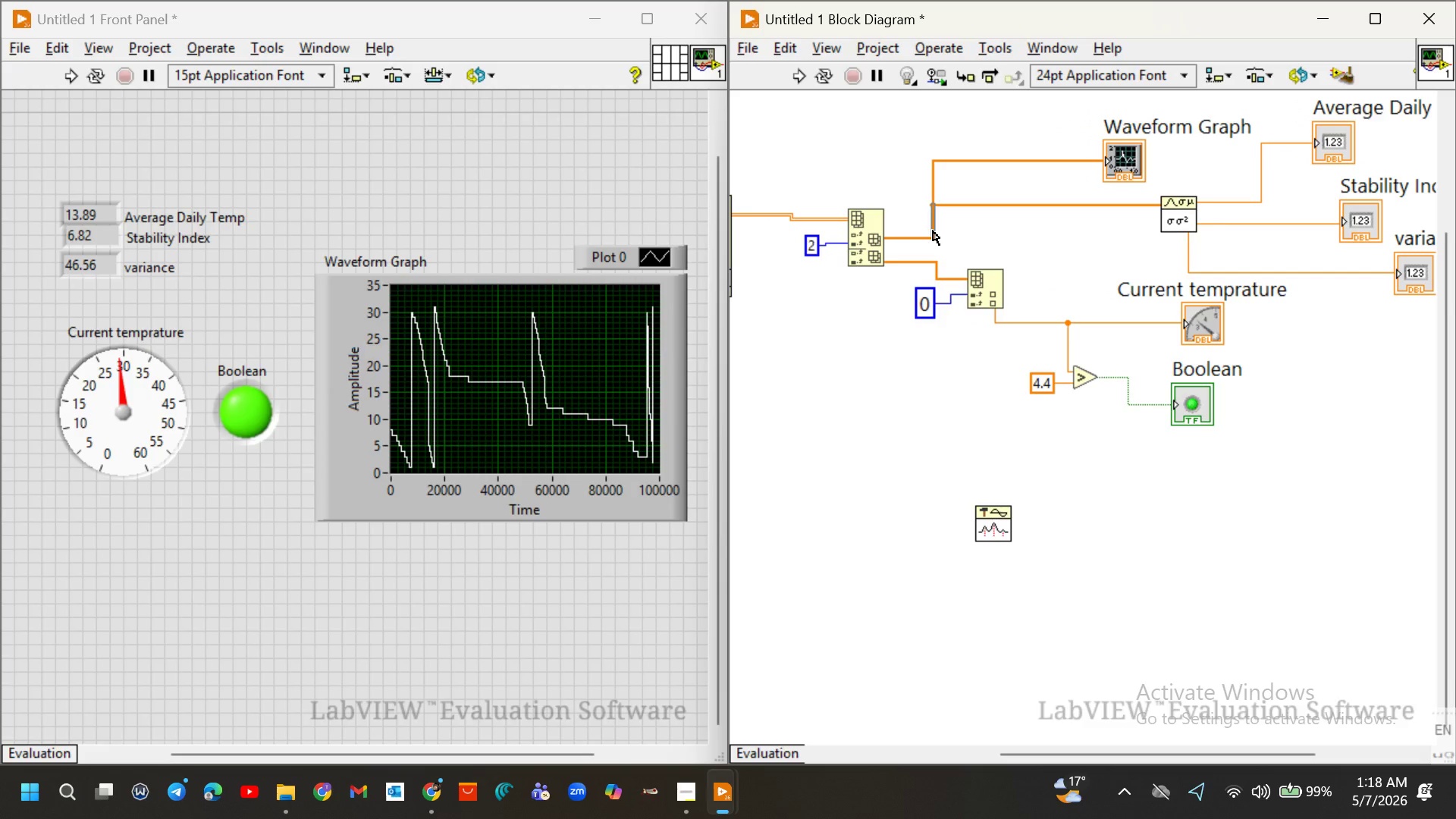 
wait(6.89)
 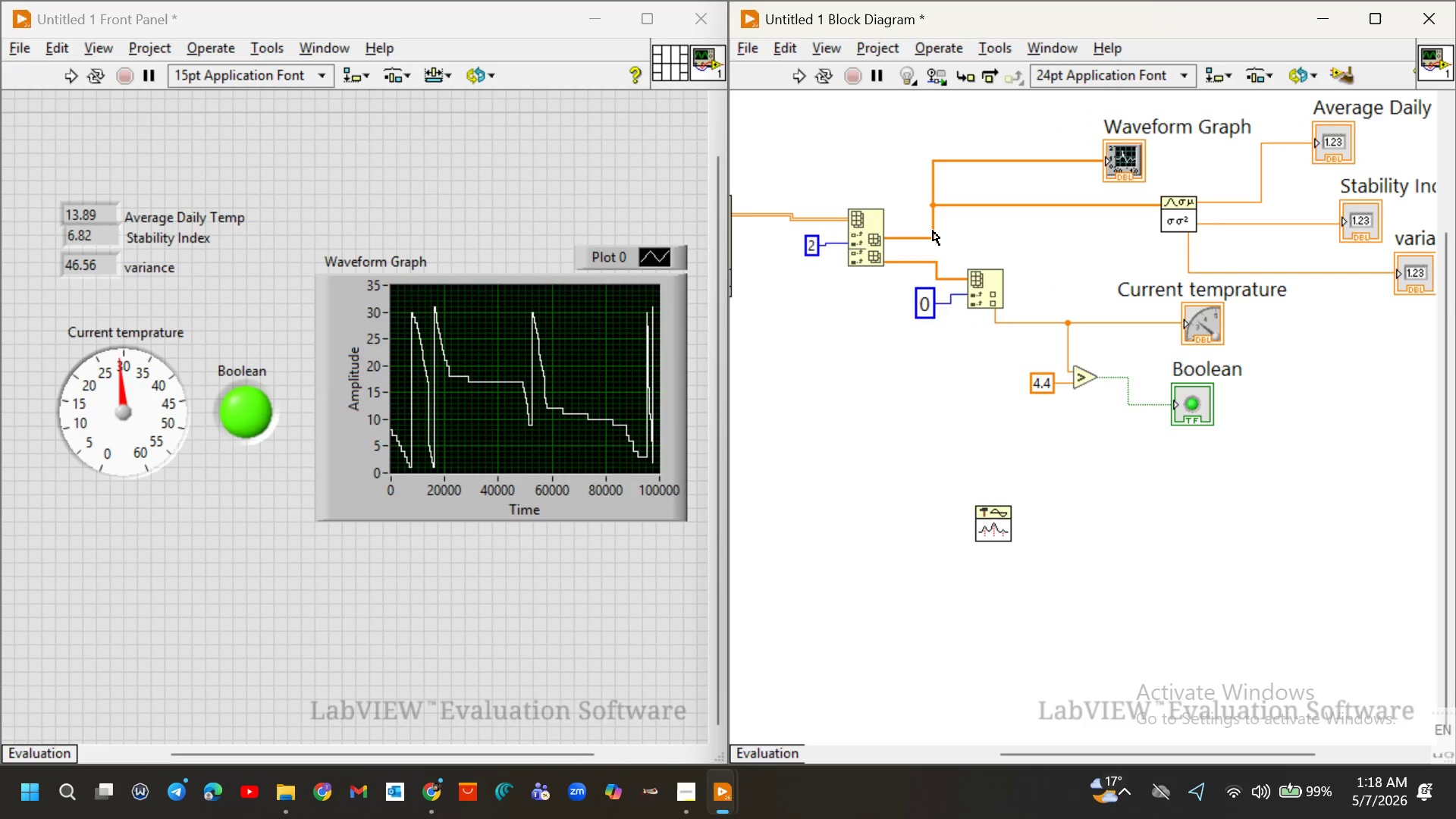 
left_click_drag(start_coordinate=[987, 284], to_coordinate=[959, 476])
 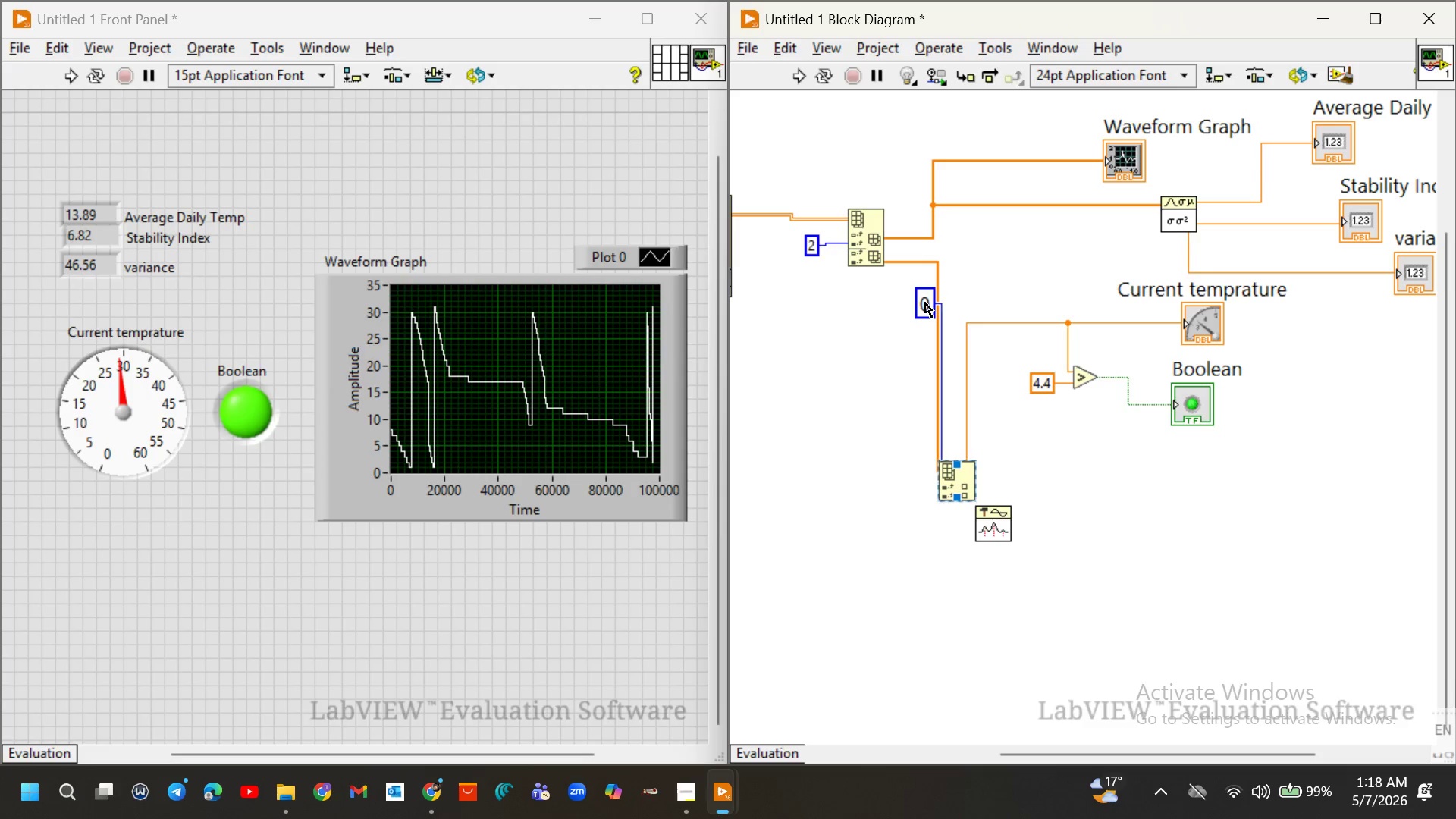 
left_click_drag(start_coordinate=[925, 303], to_coordinate=[897, 490])
 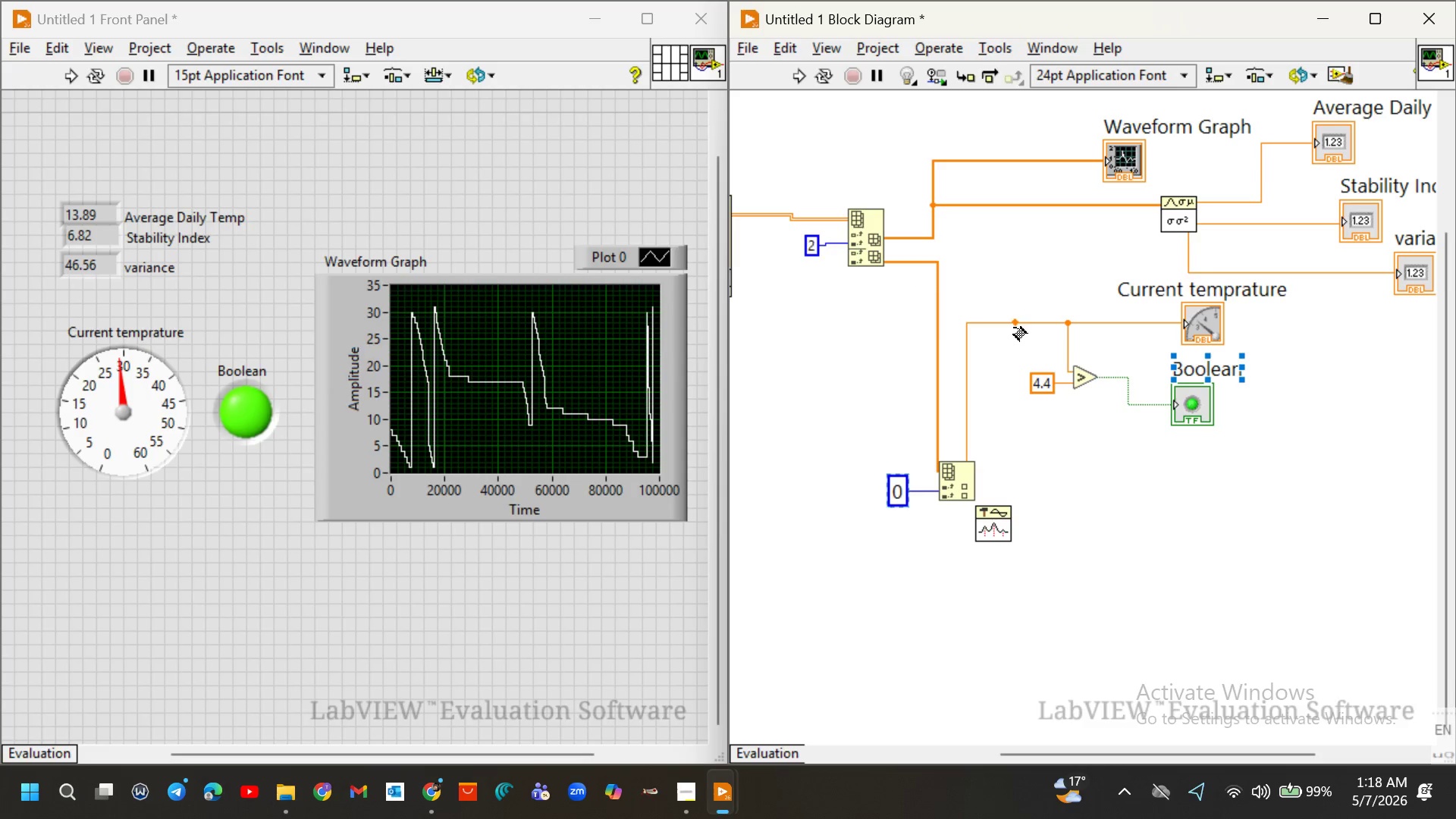 
left_click_drag(start_coordinate=[1004, 322], to_coordinate=[1049, 476])
 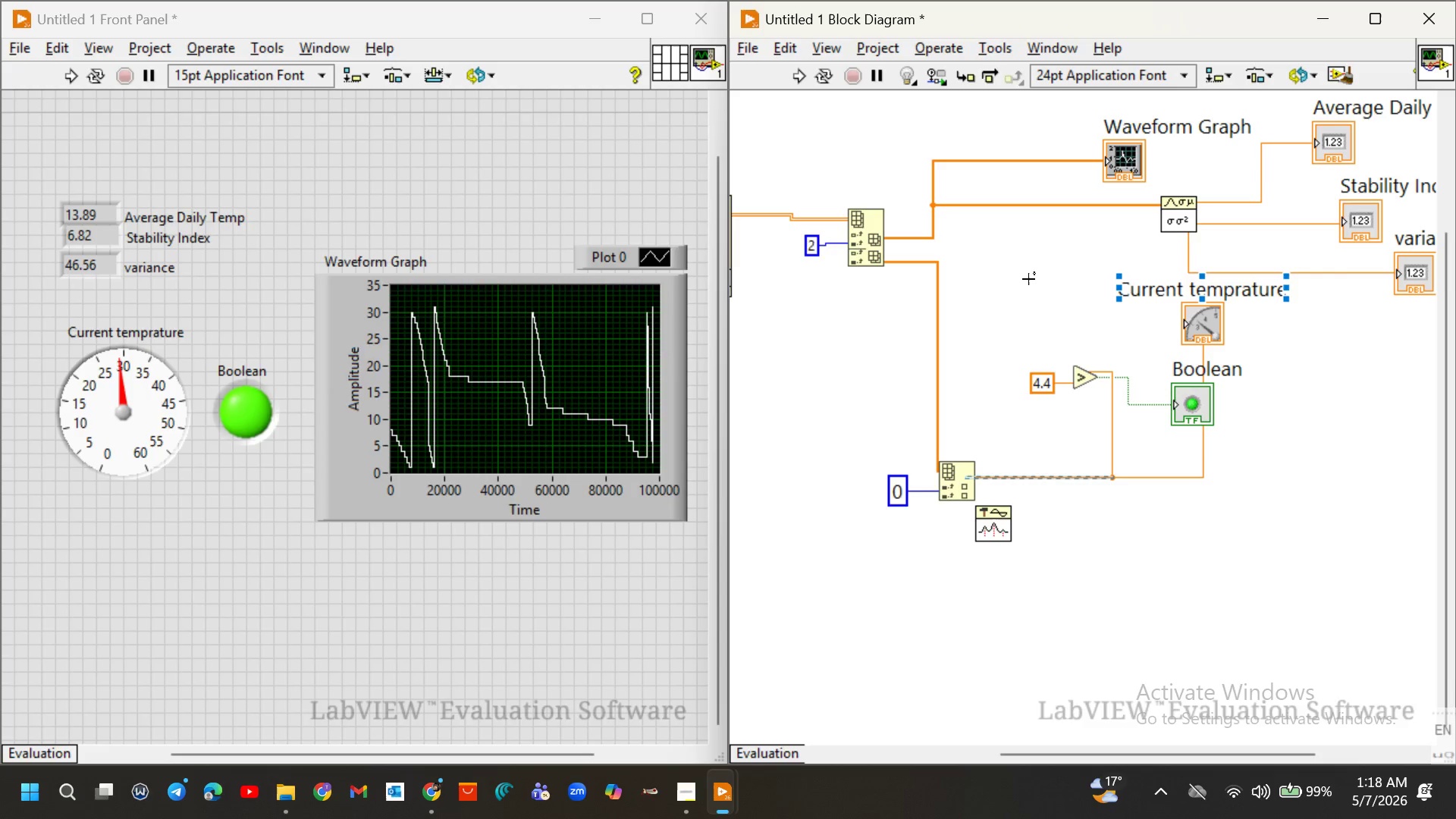 
left_click_drag(start_coordinate=[1015, 285], to_coordinate=[1247, 475])
 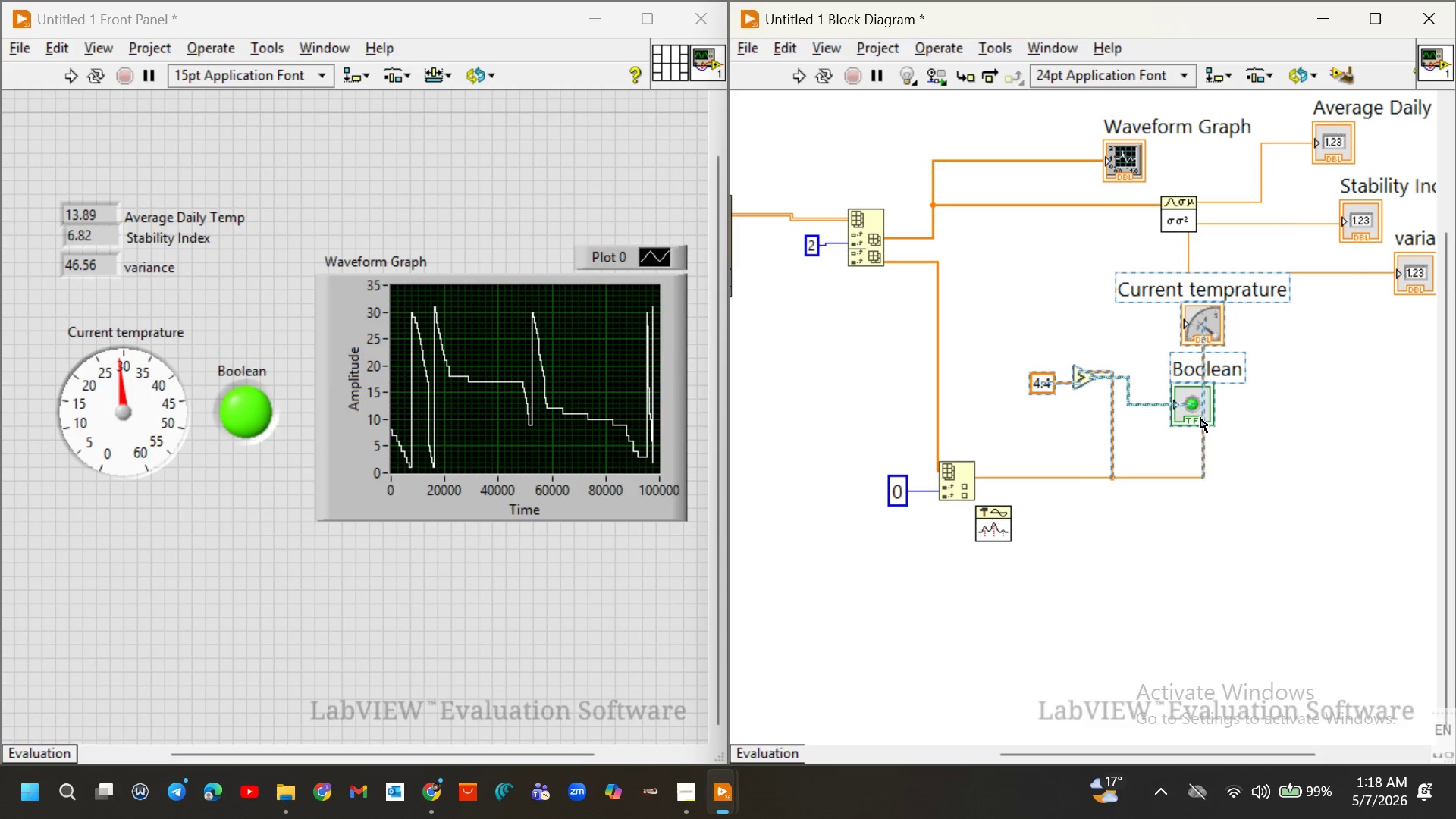 
left_click_drag(start_coordinate=[1200, 418], to_coordinate=[1316, 584])
 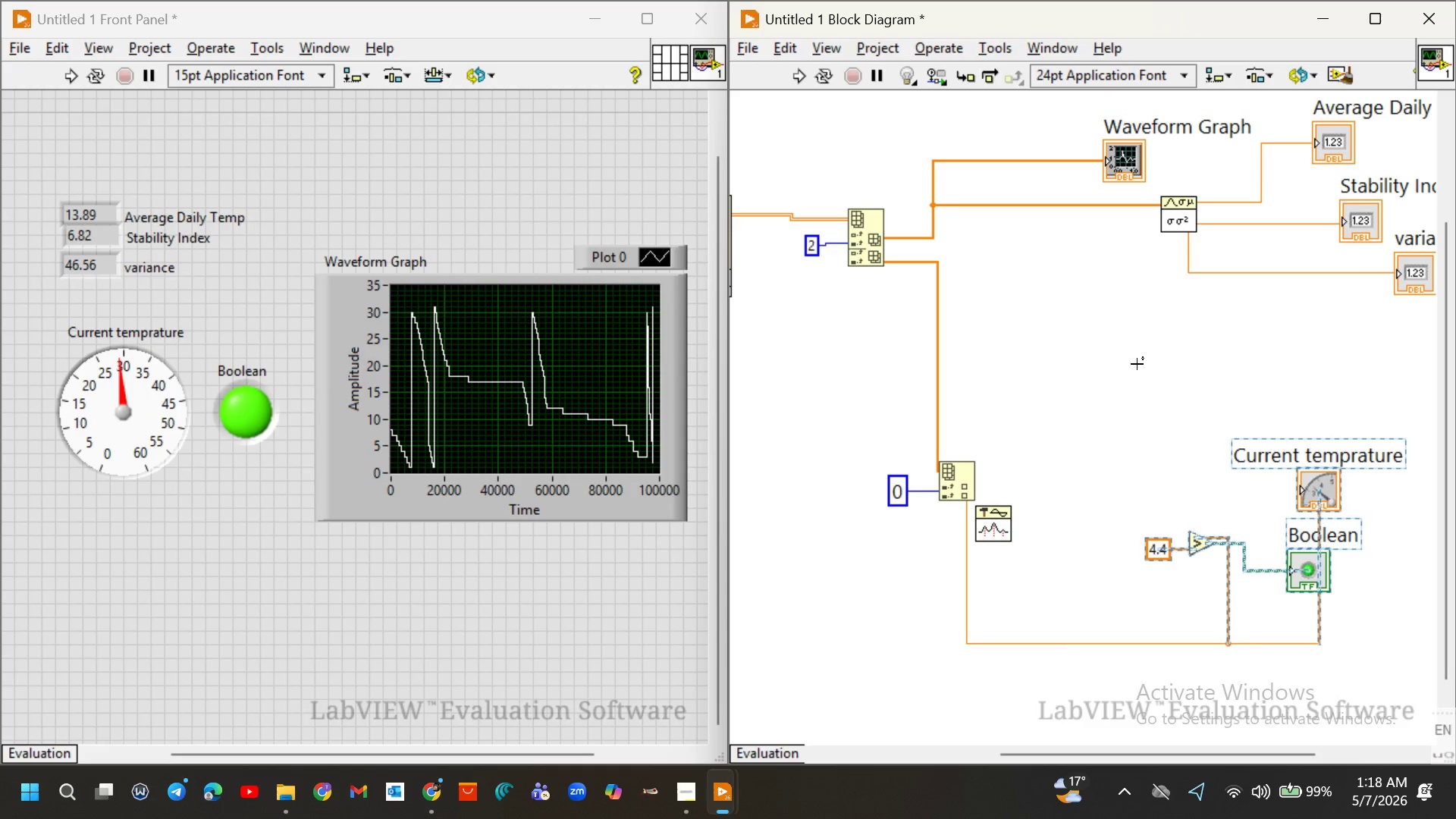 
key(Control+ControlLeft)
 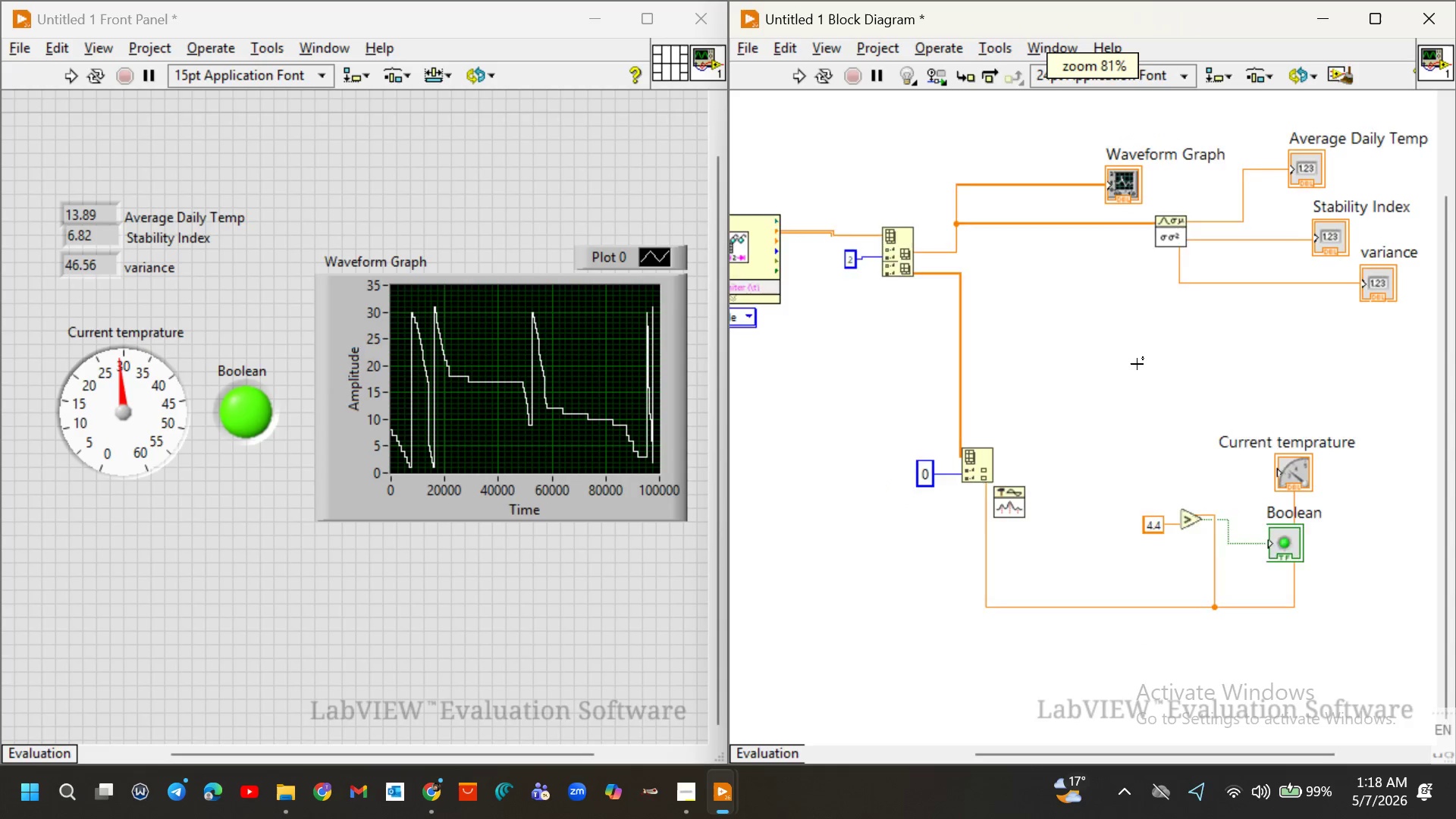 
scroll: coordinate [1137, 364], scroll_direction: down, amount: 5.0
 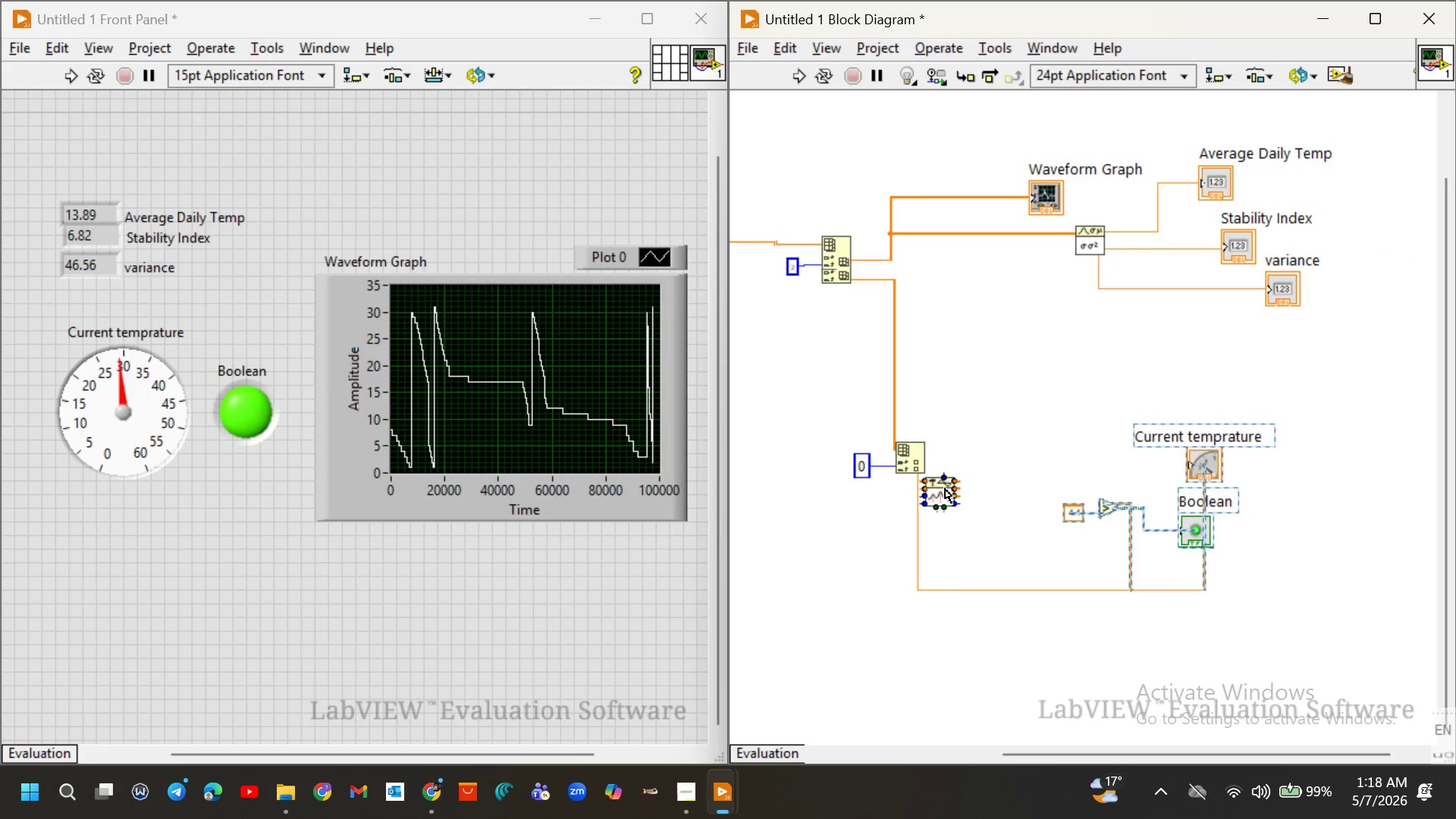 
left_click_drag(start_coordinate=[945, 488], to_coordinate=[1098, 335])
 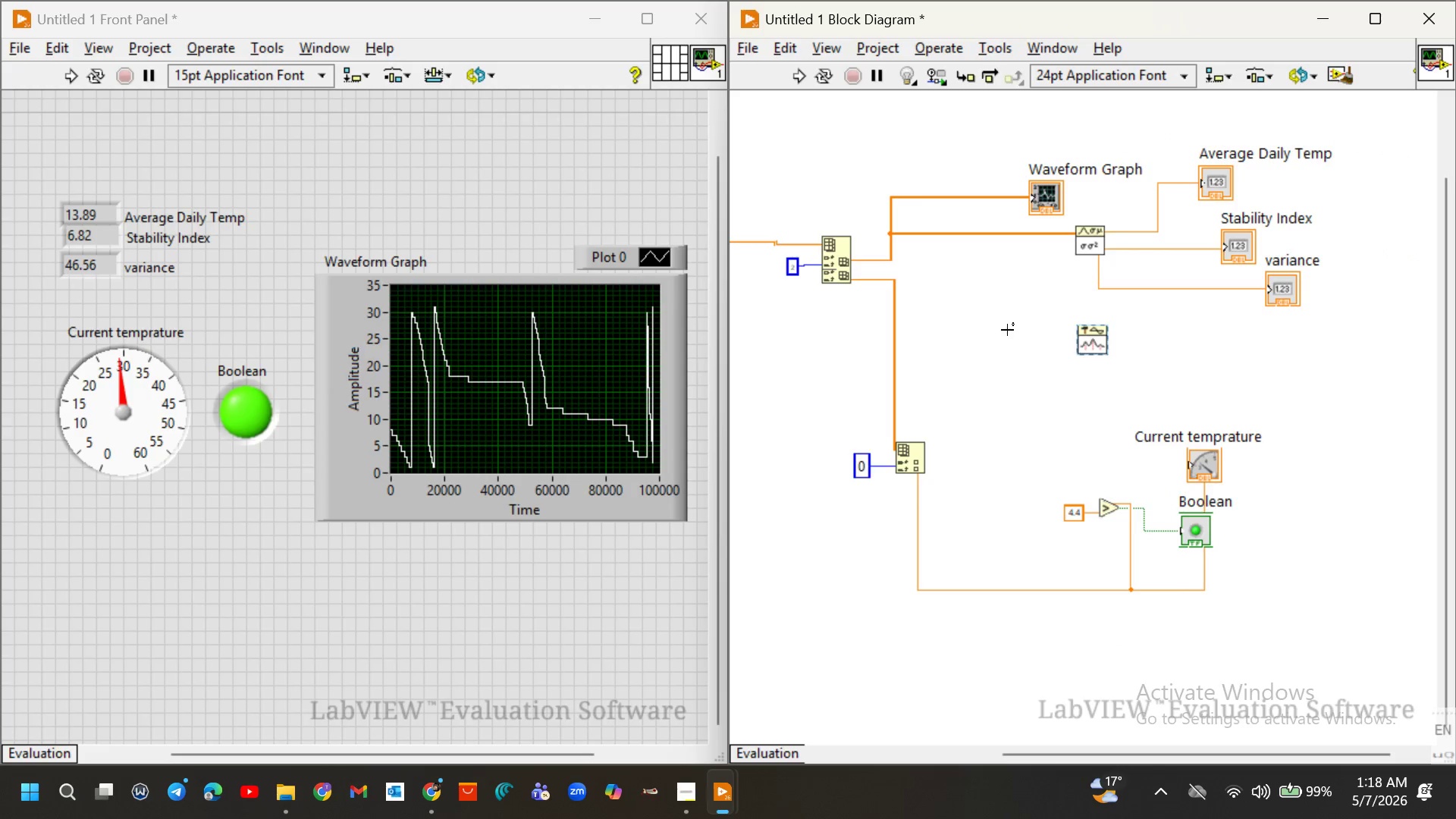 
scroll: coordinate [1007, 330], scroll_direction: up, amount: 2.0
 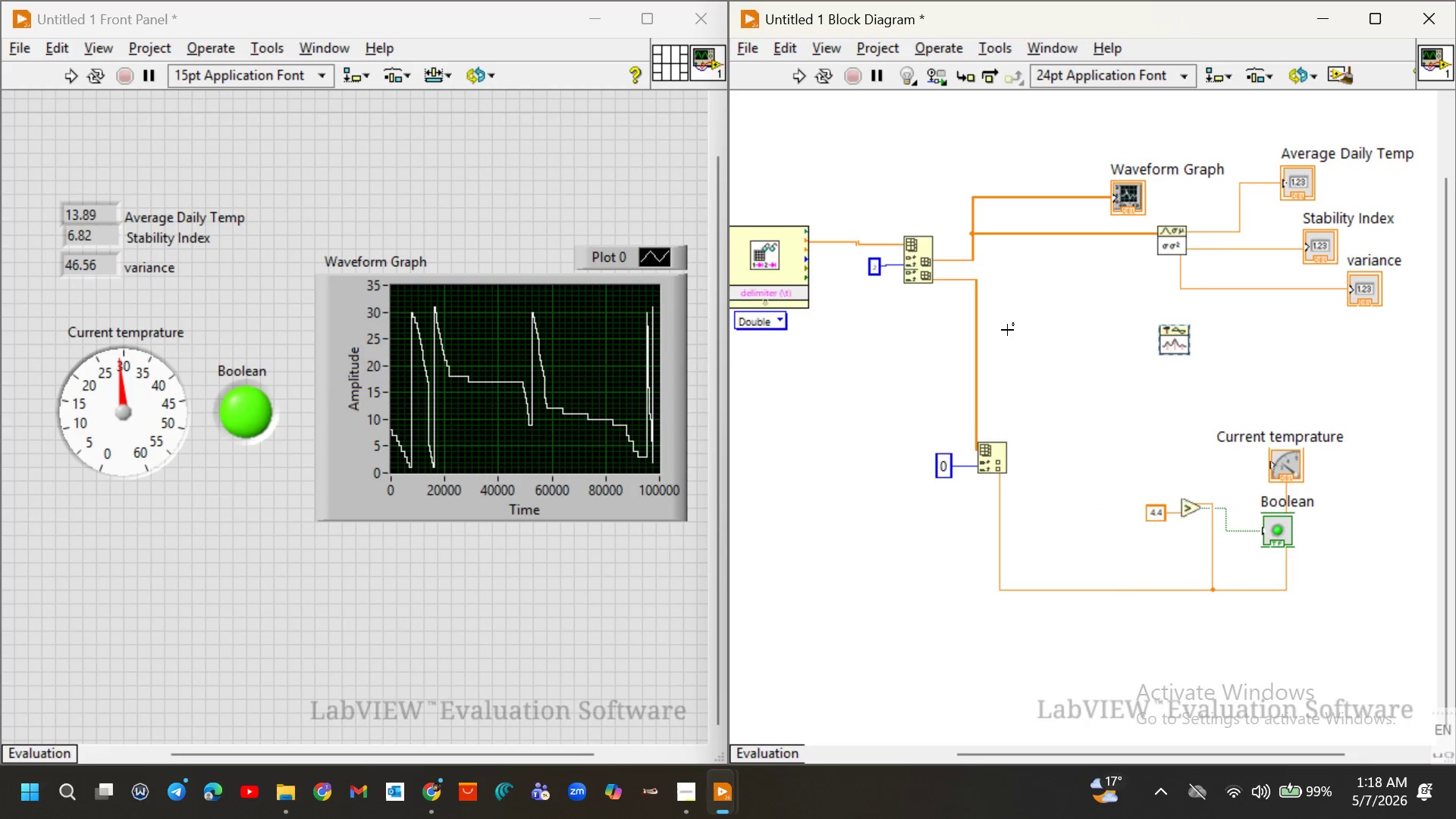 
scroll: coordinate [1007, 330], scroll_direction: none, amount: 0.0
 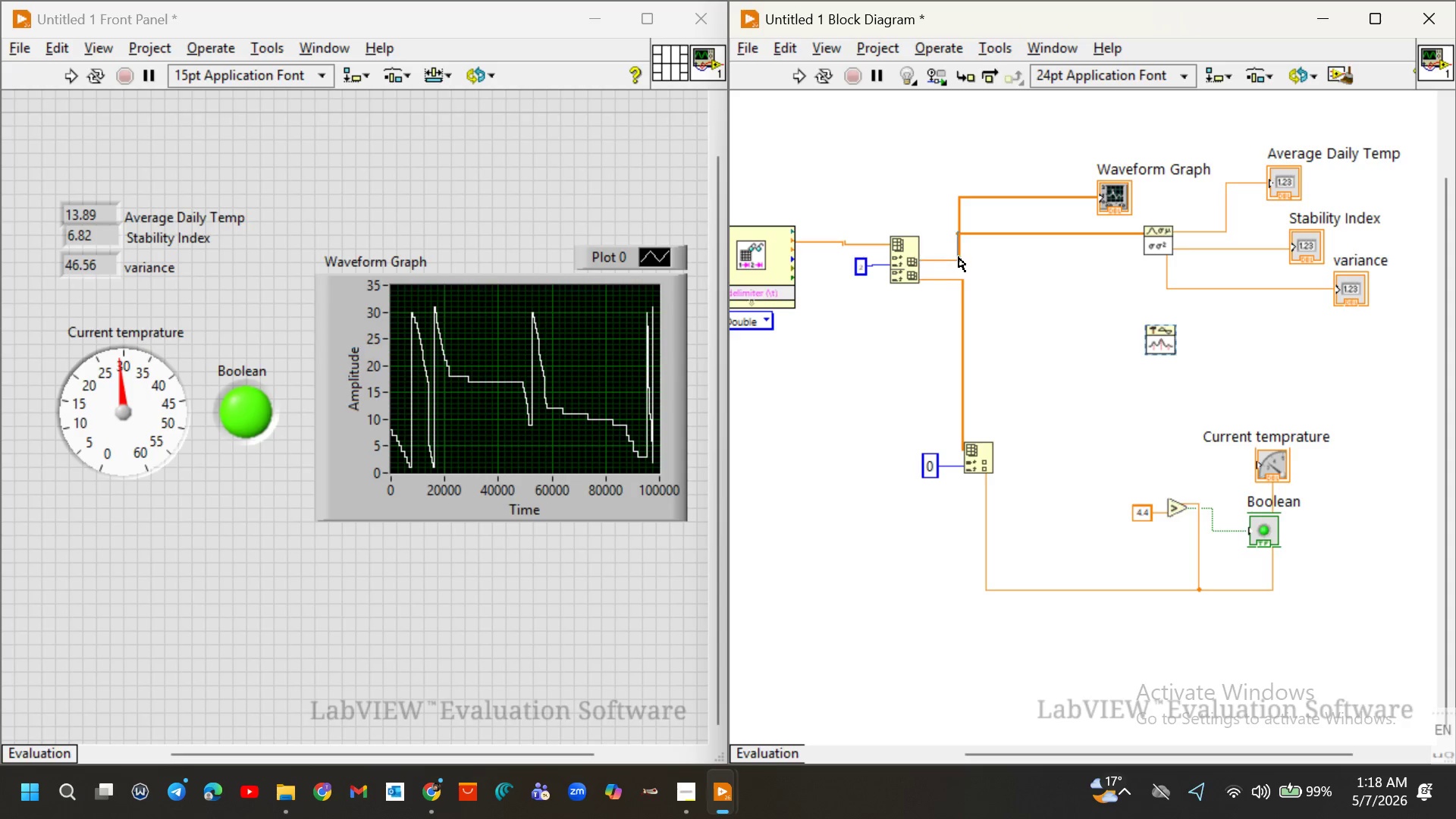 
right_click([959, 256])
 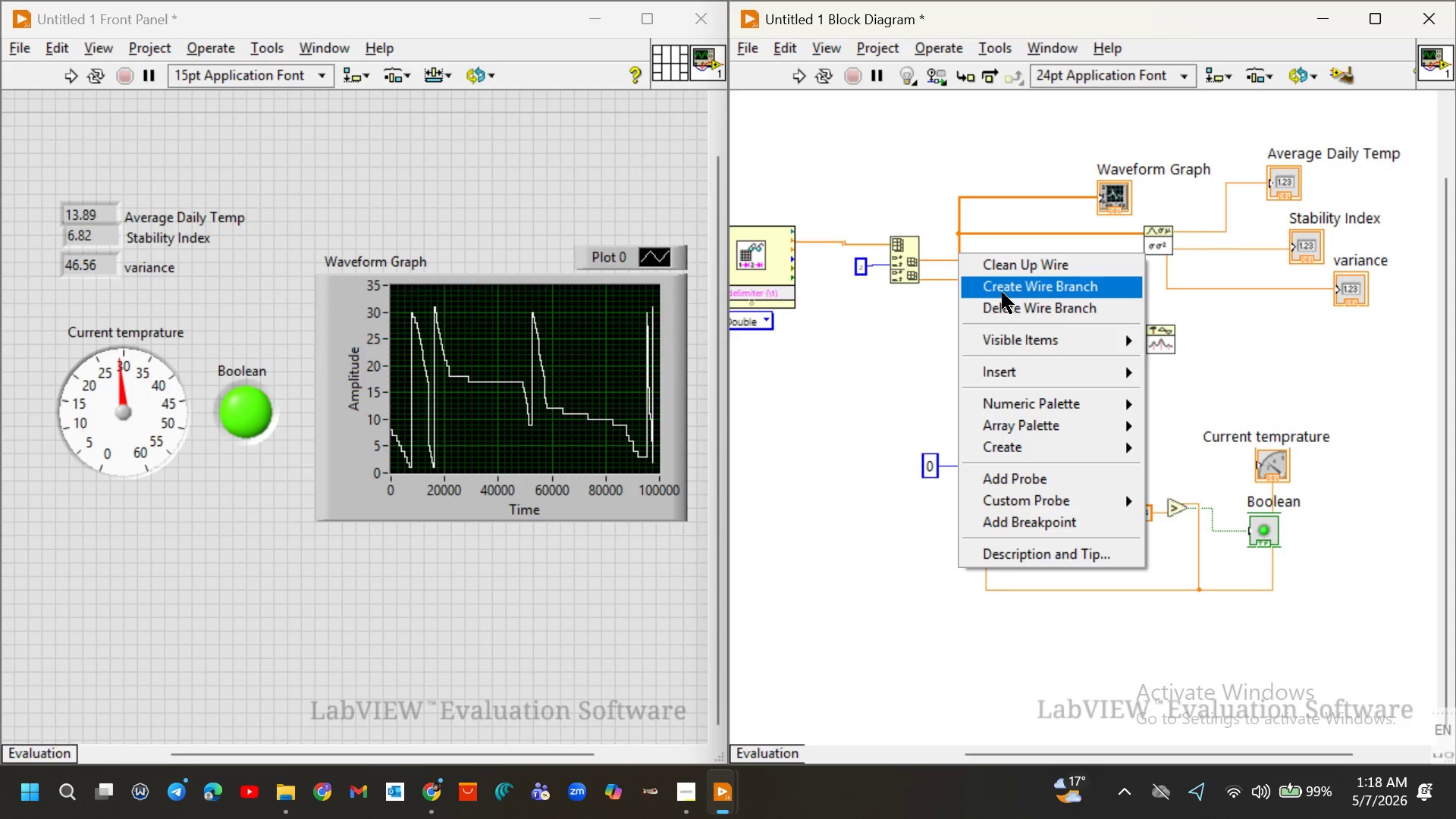 
left_click([1001, 292])
 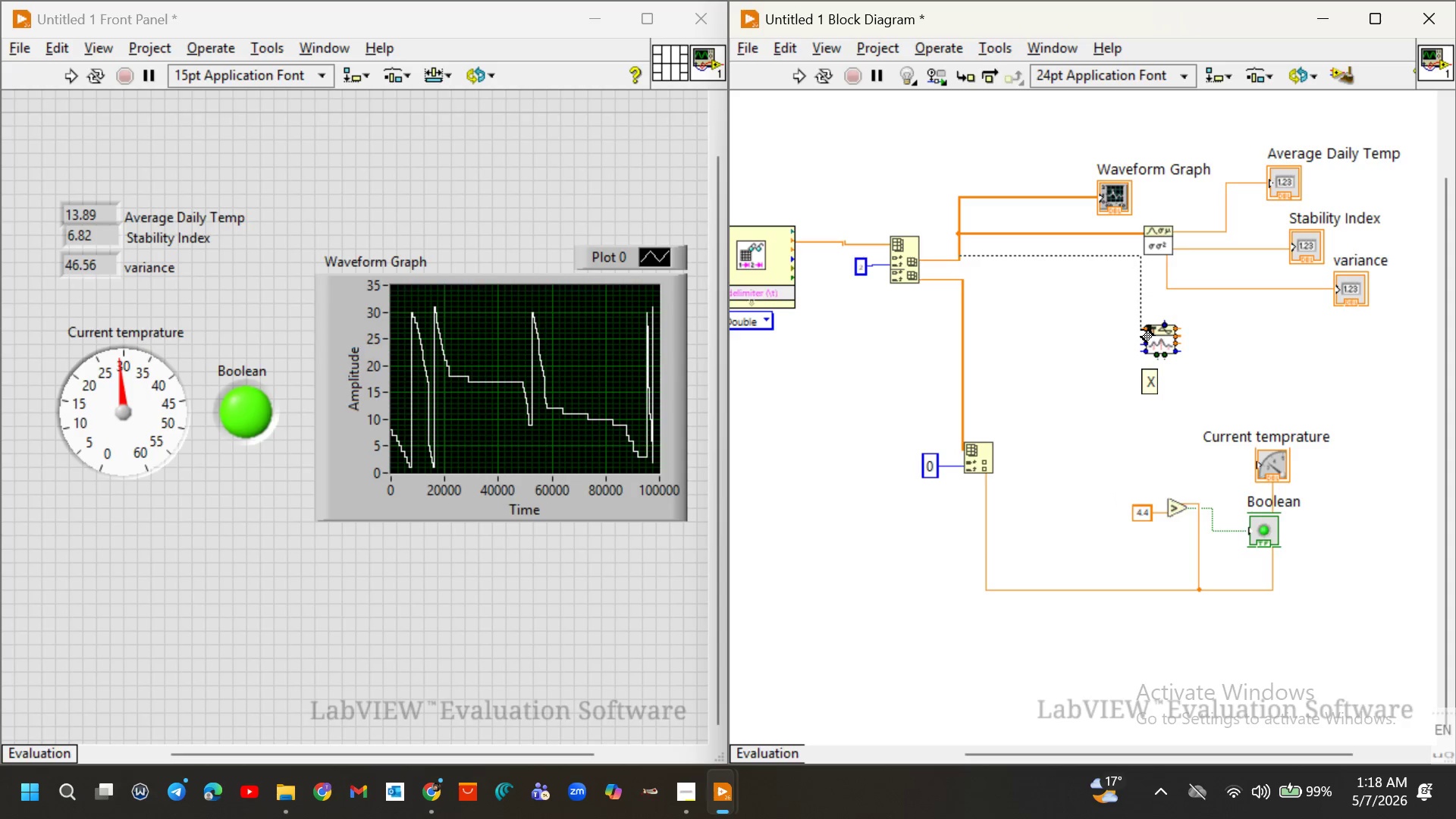 
left_click([1141, 330])
 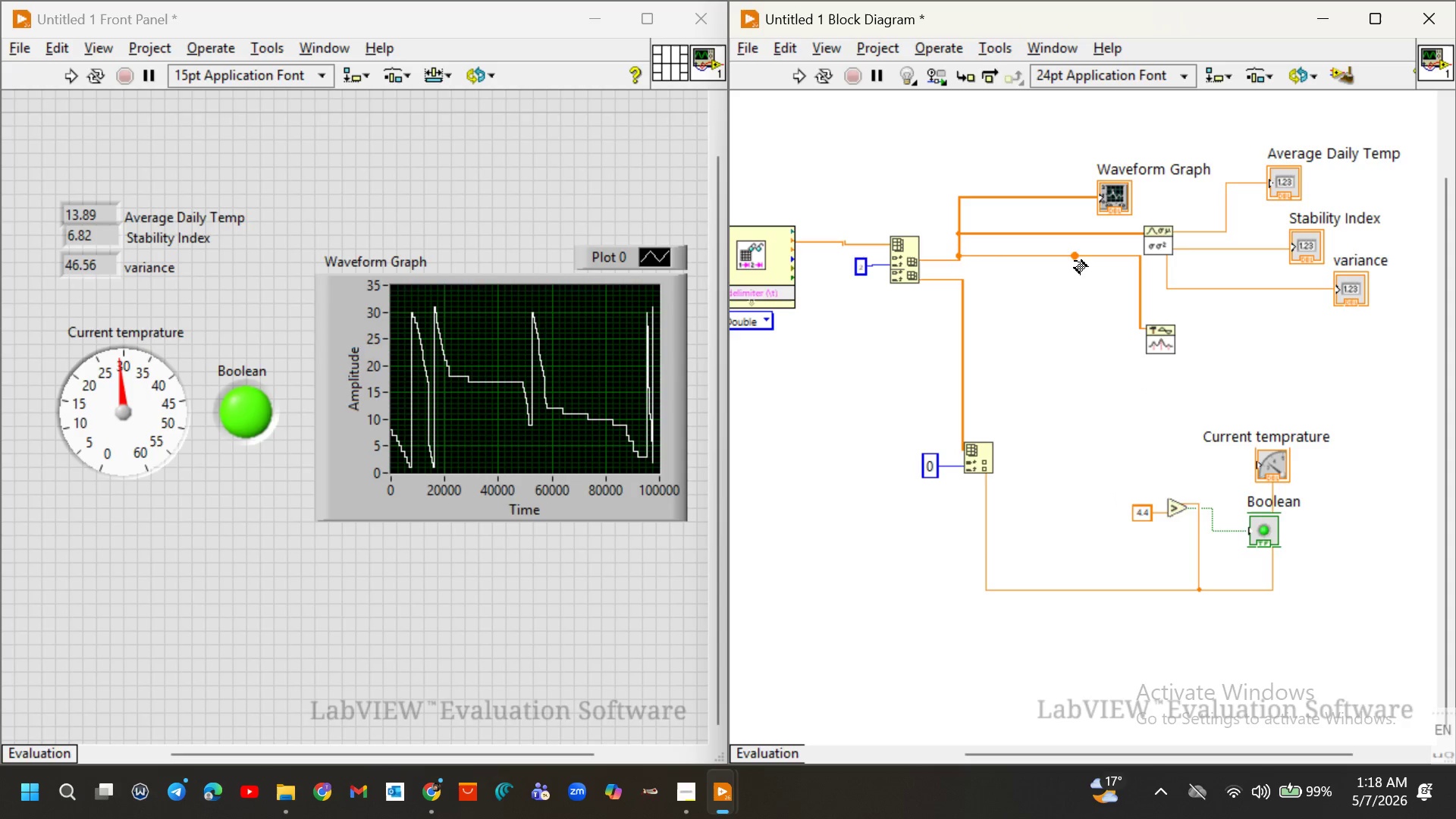 
left_click([1075, 261])
 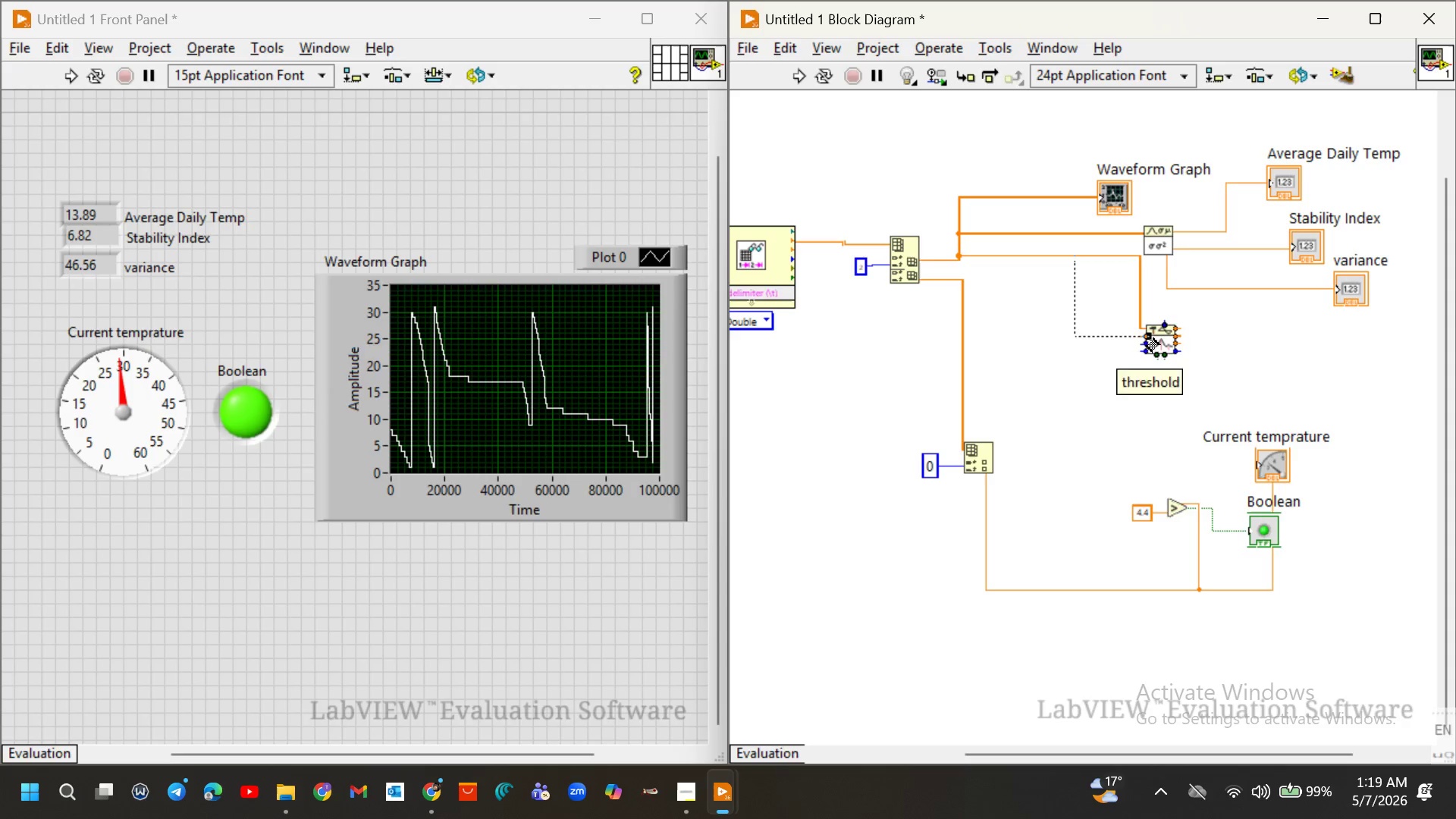 
left_click([1153, 335])
 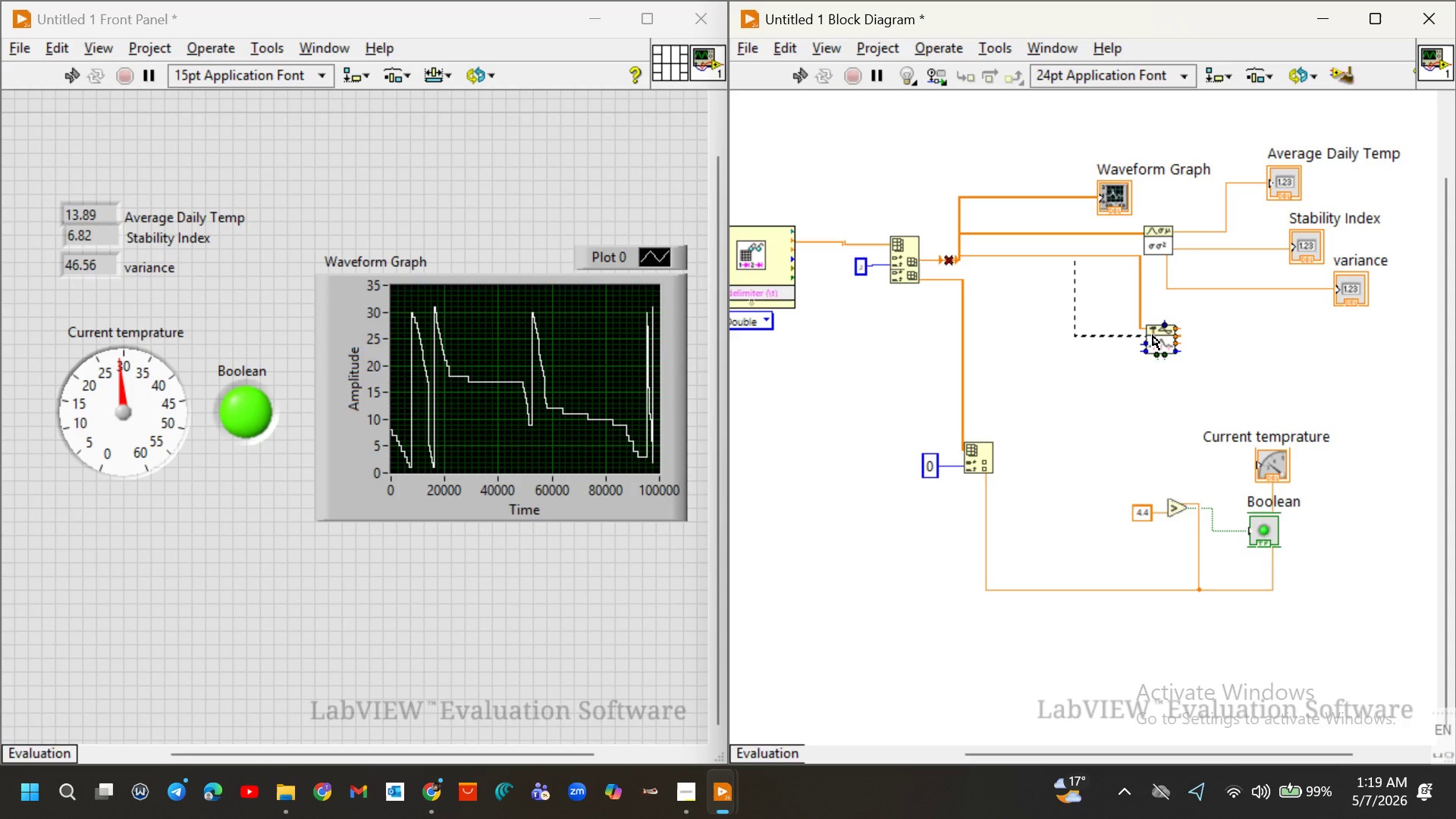 
key(Control+B)
 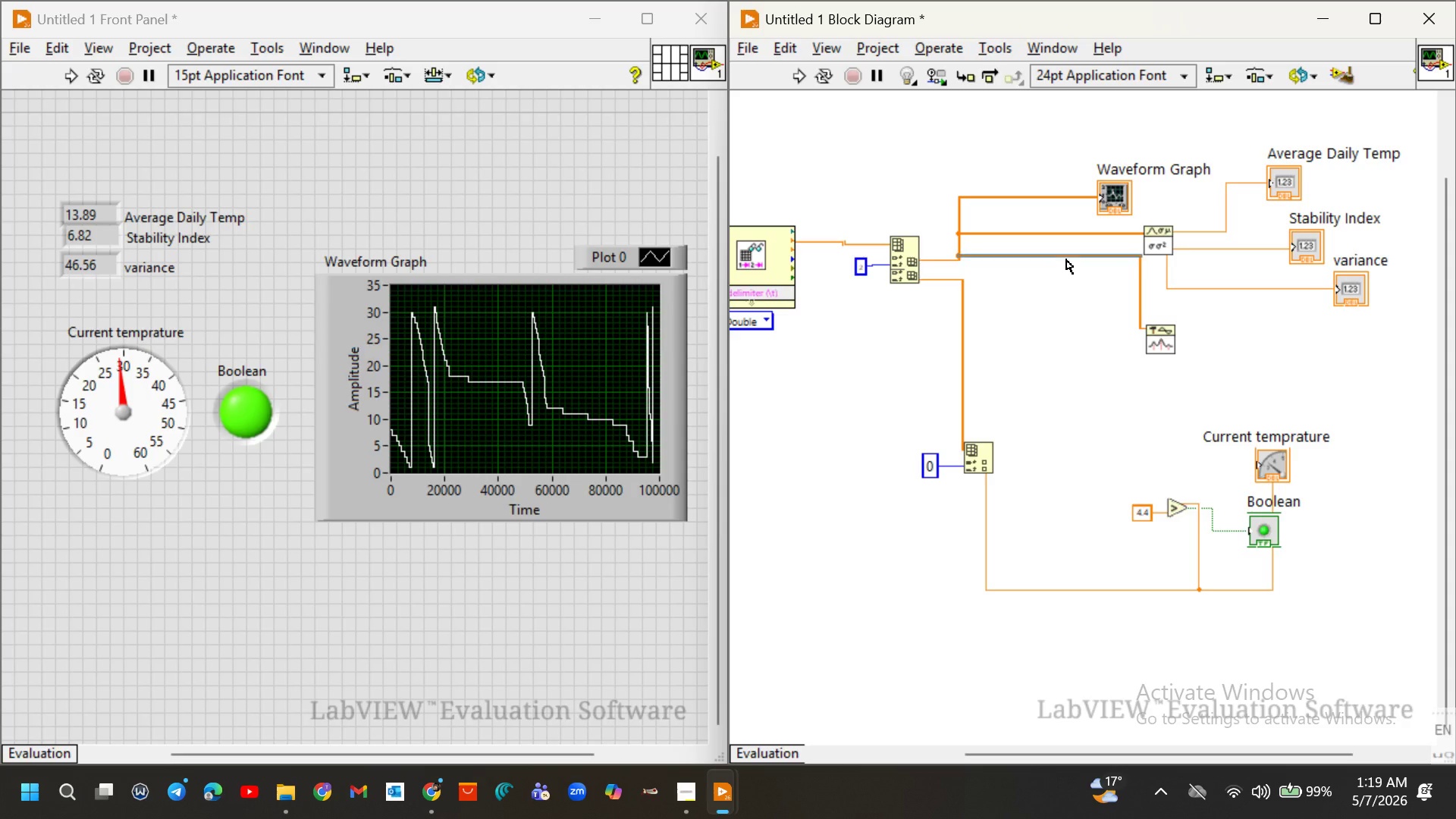 
wait(21.28)
 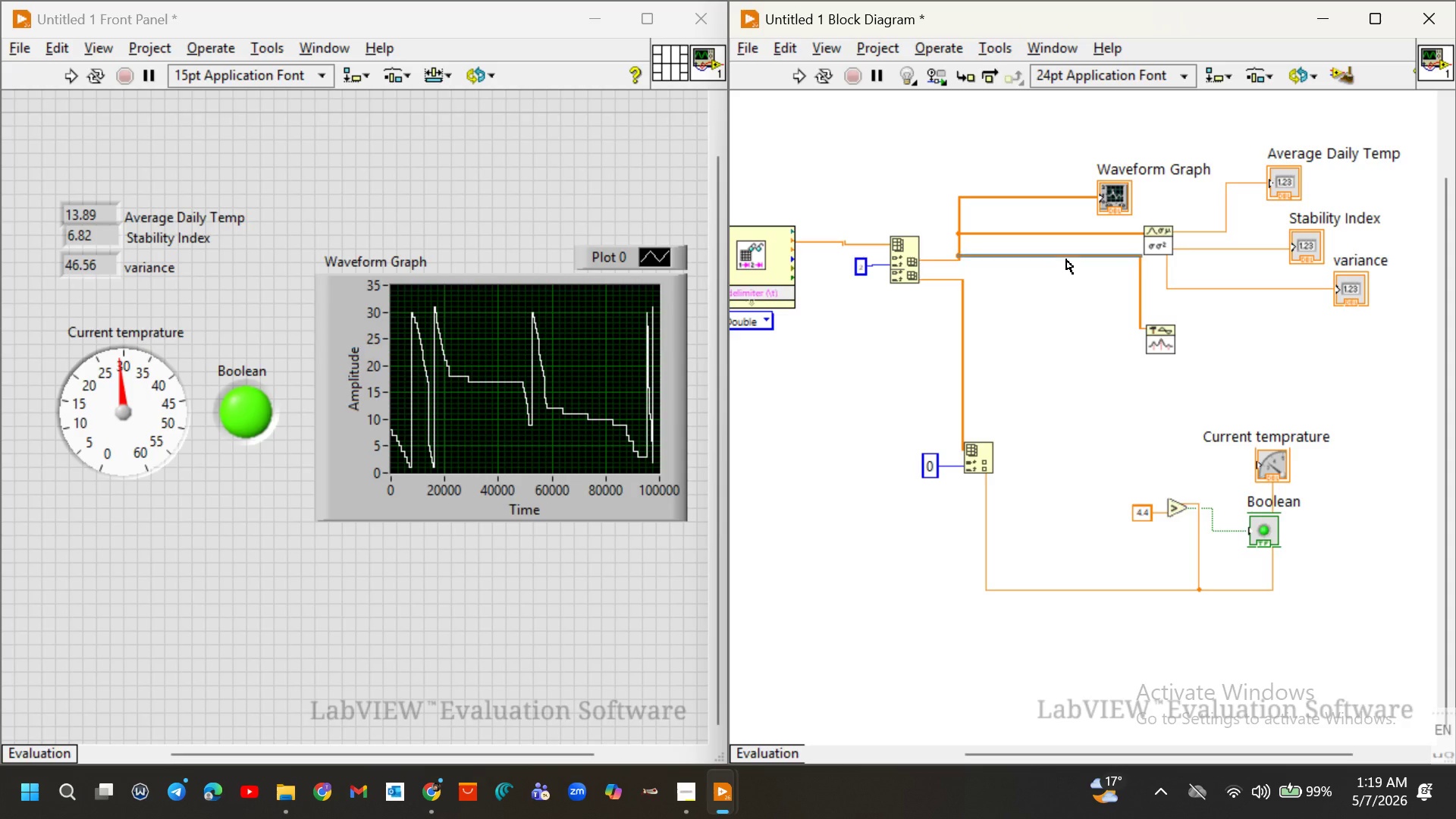 
left_click_drag(start_coordinate=[1062, 256], to_coordinate=[1077, 300])
 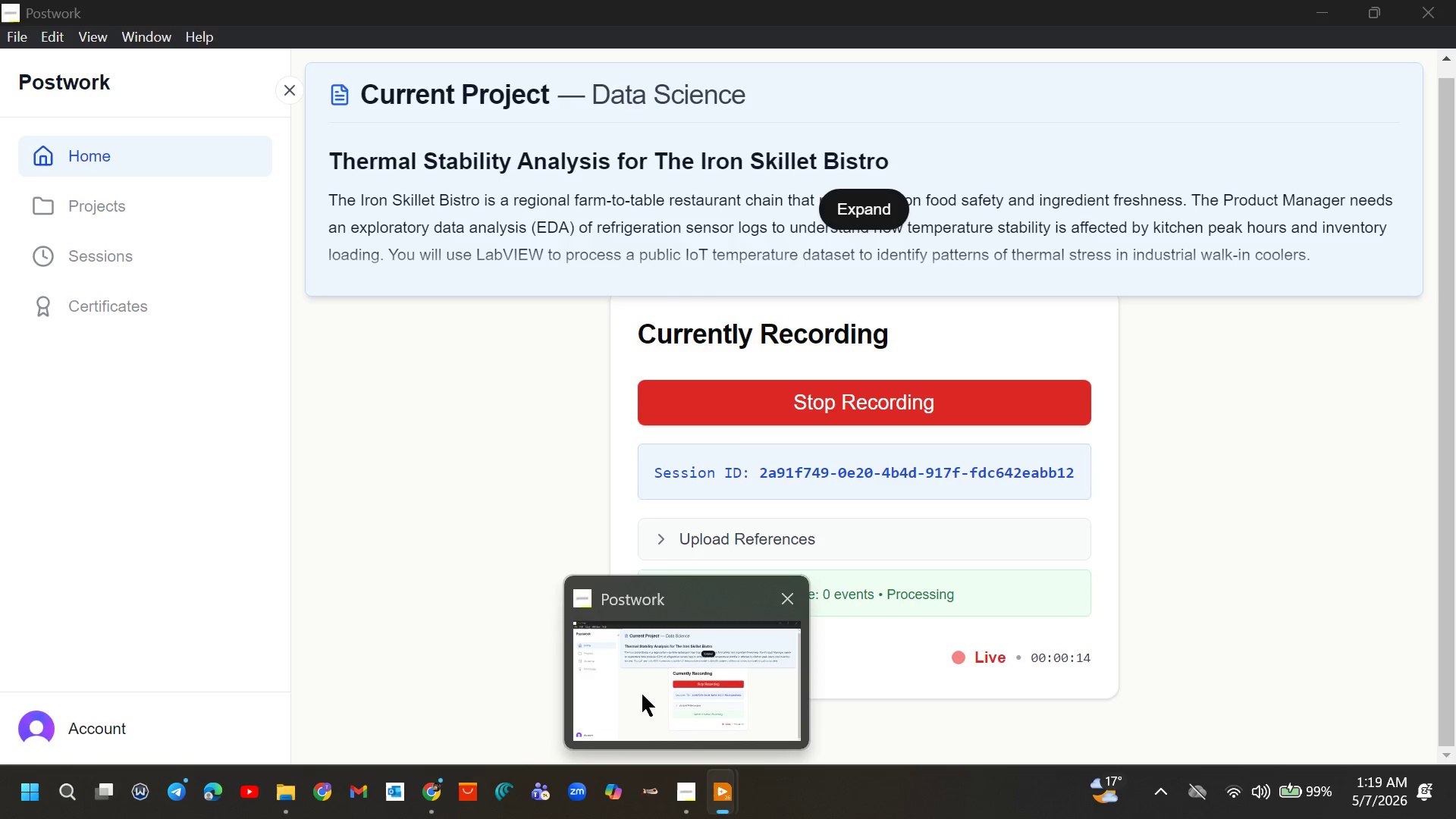 
wait(5.52)
 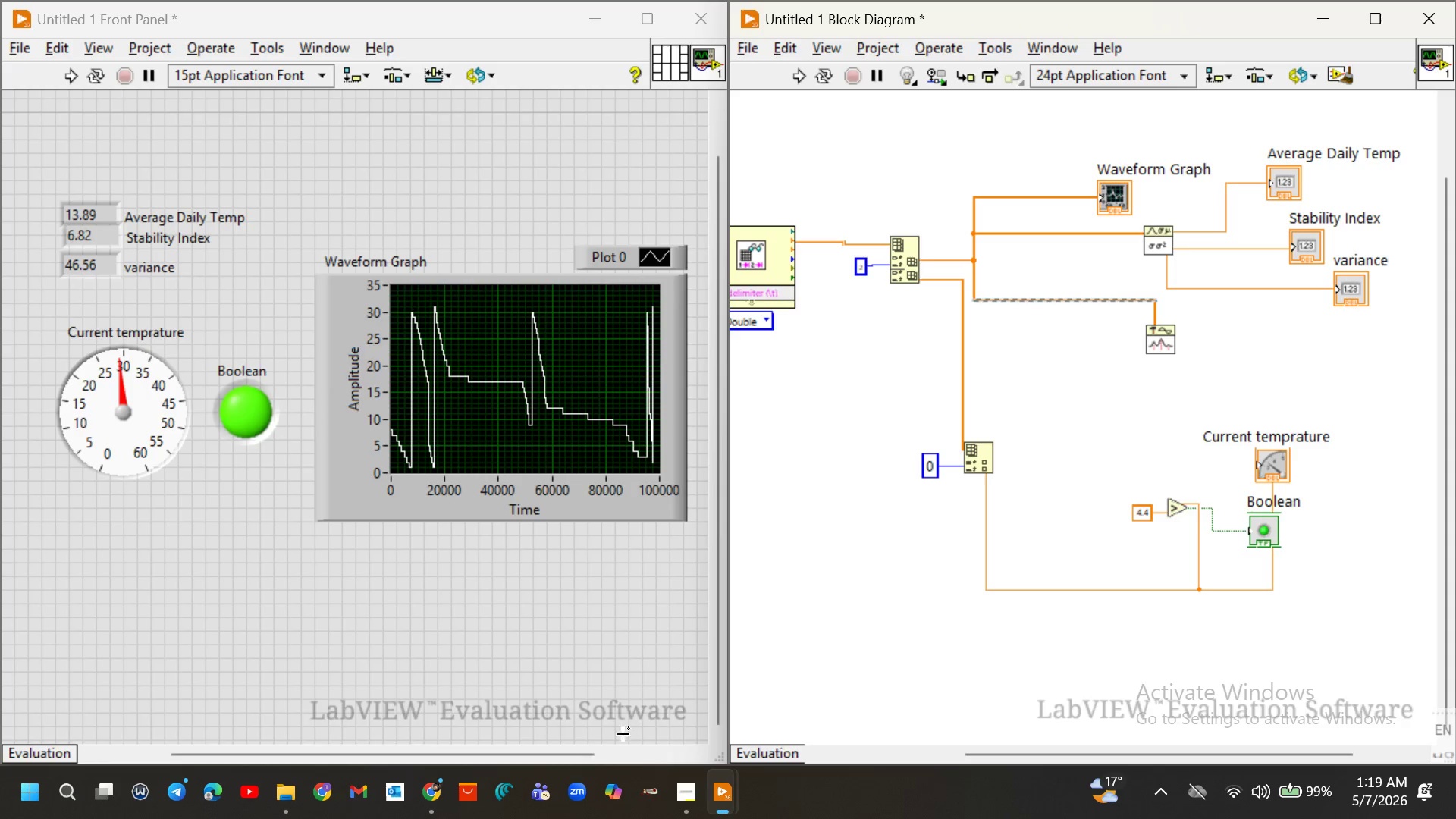 
left_click([618, 695])